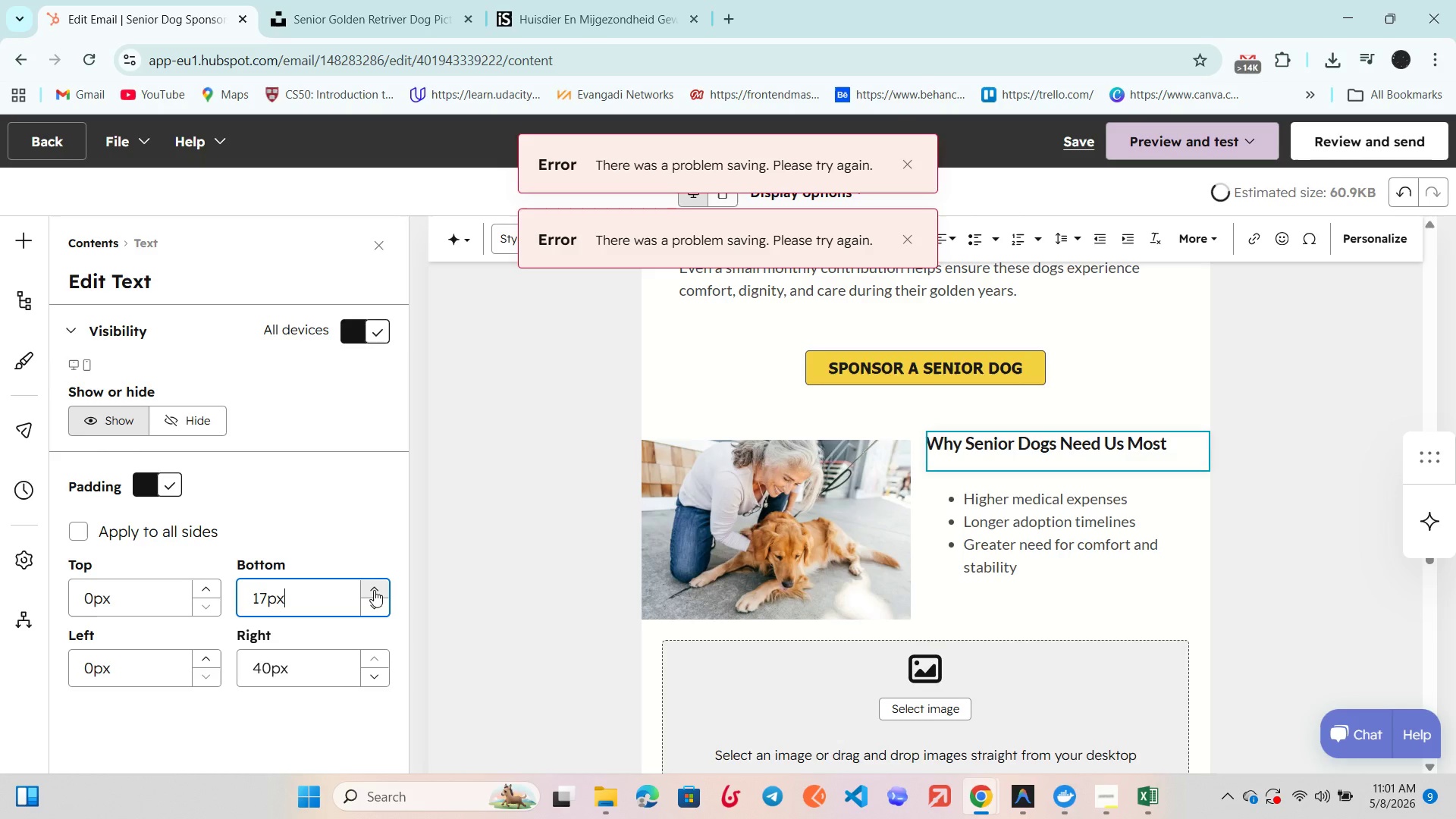 
triple_click([374, 590])
 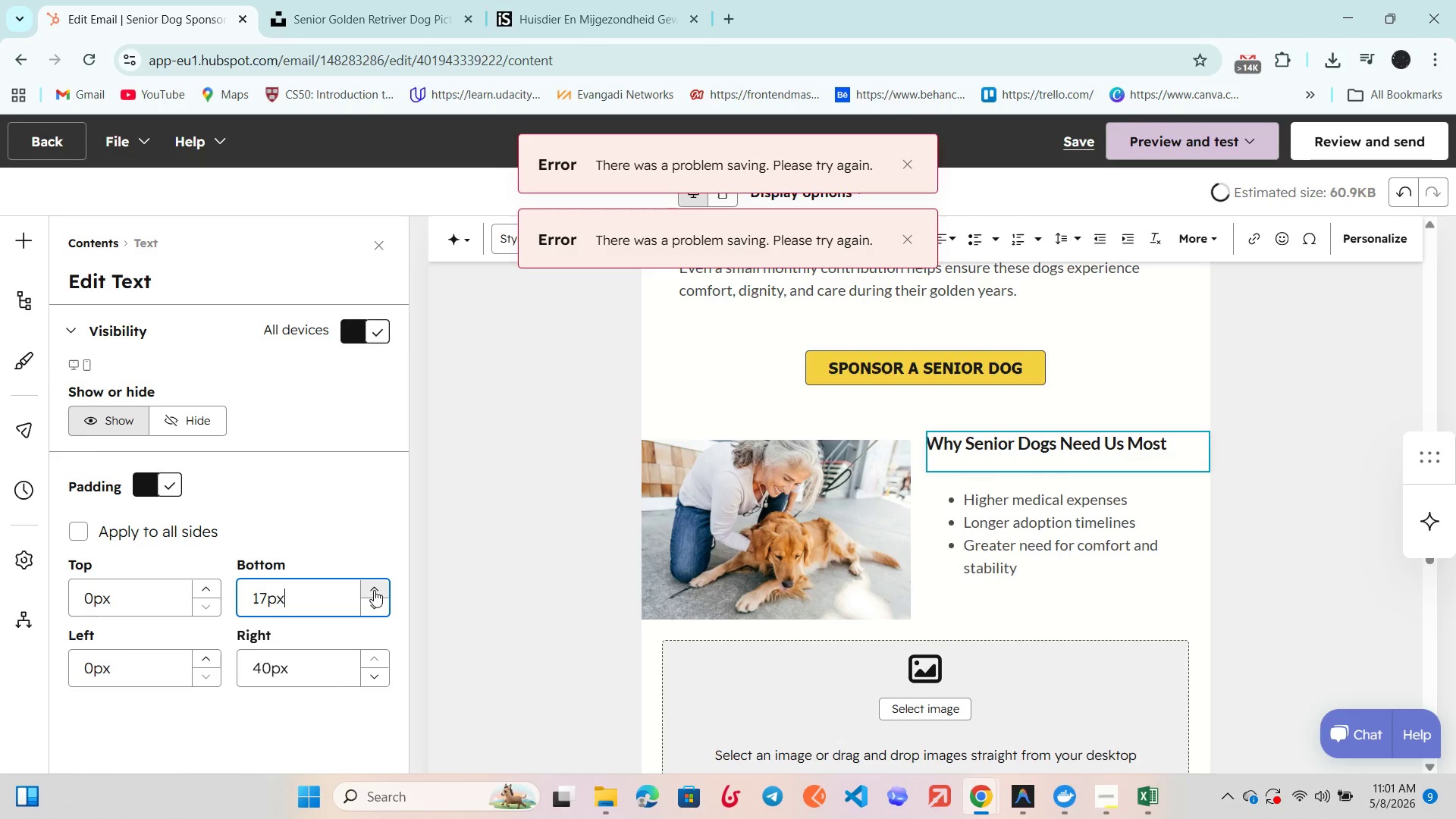 
triple_click([374, 590])
 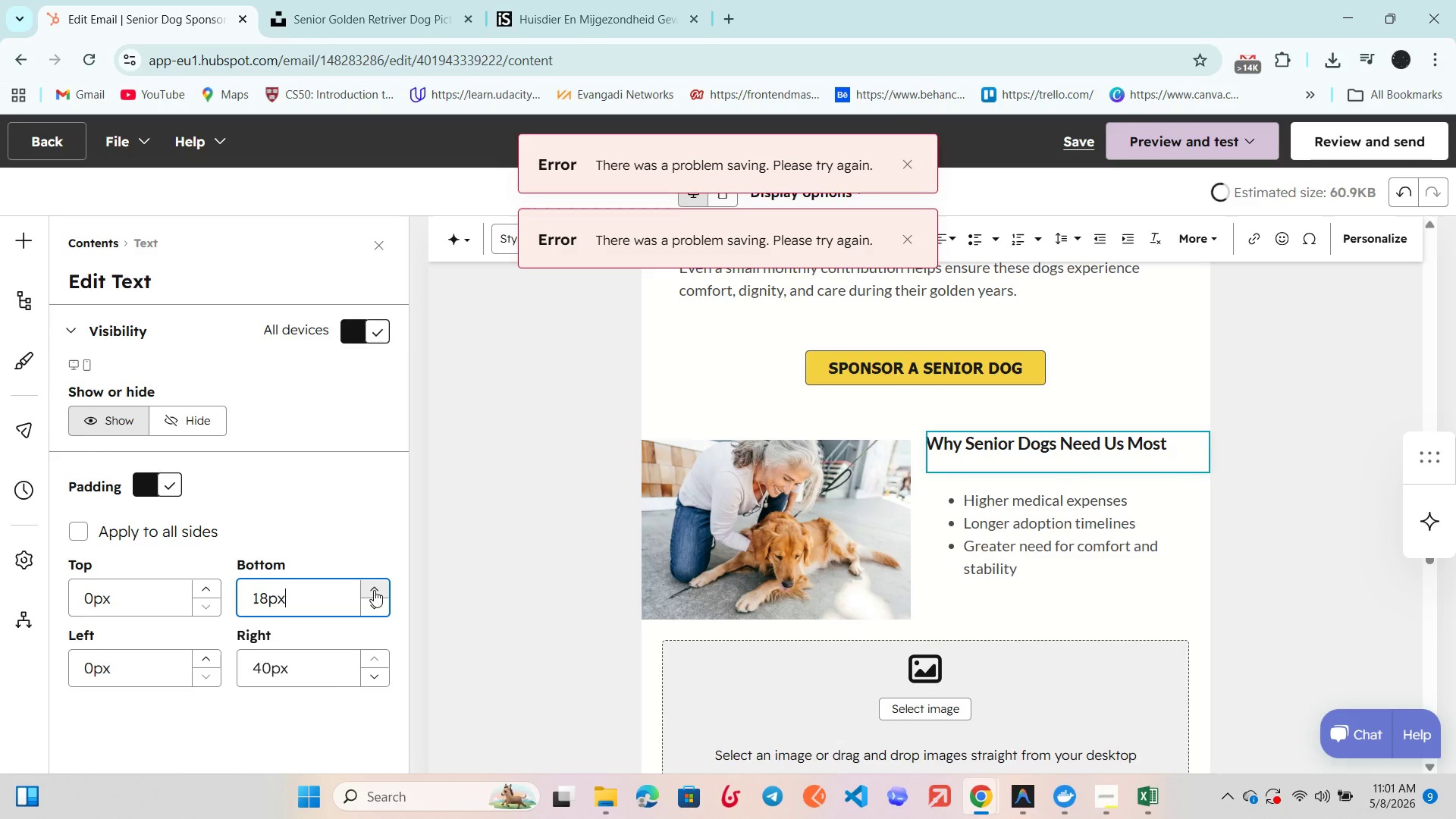 
triple_click([374, 590])
 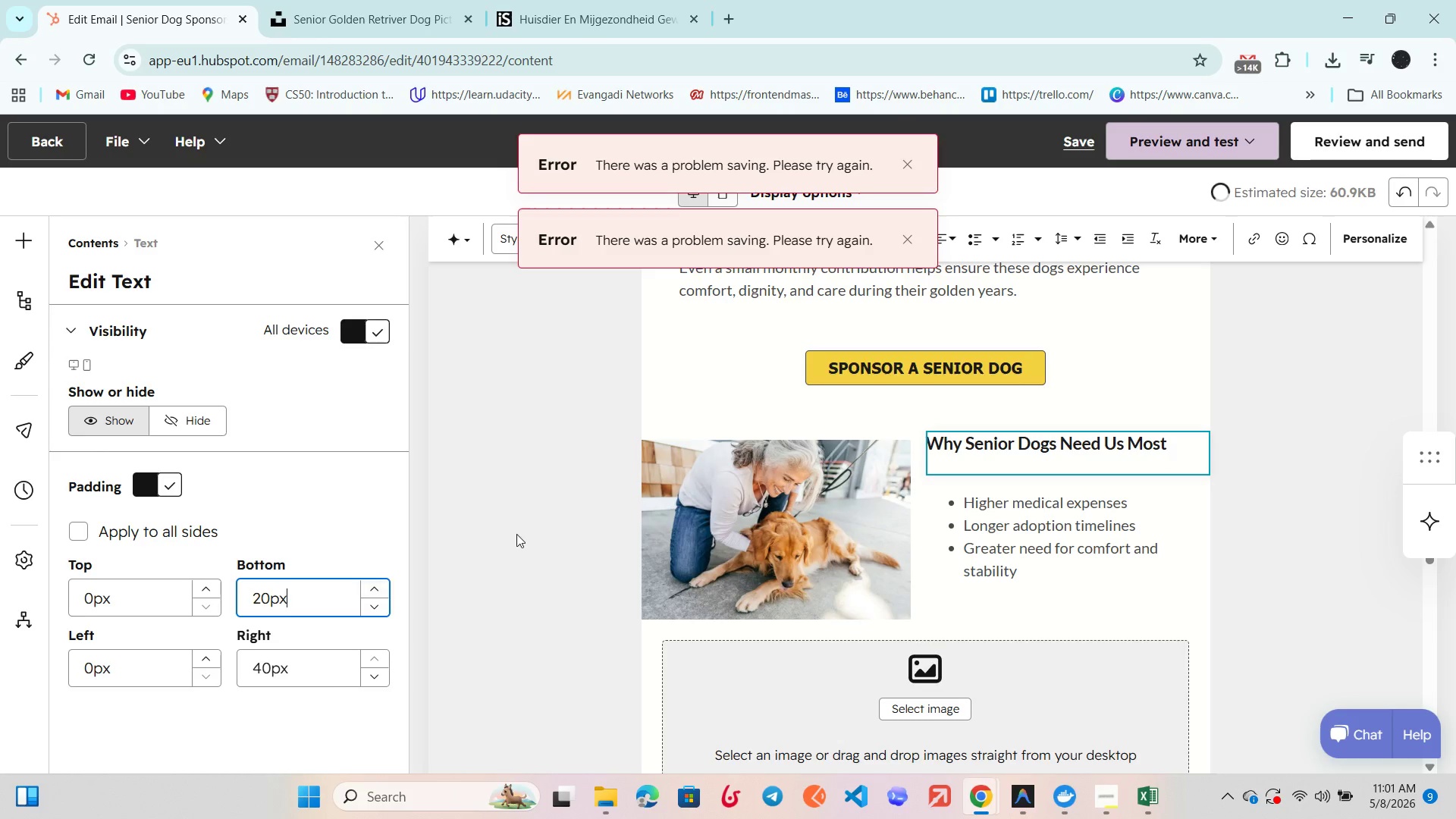 
triple_click([516, 534])
 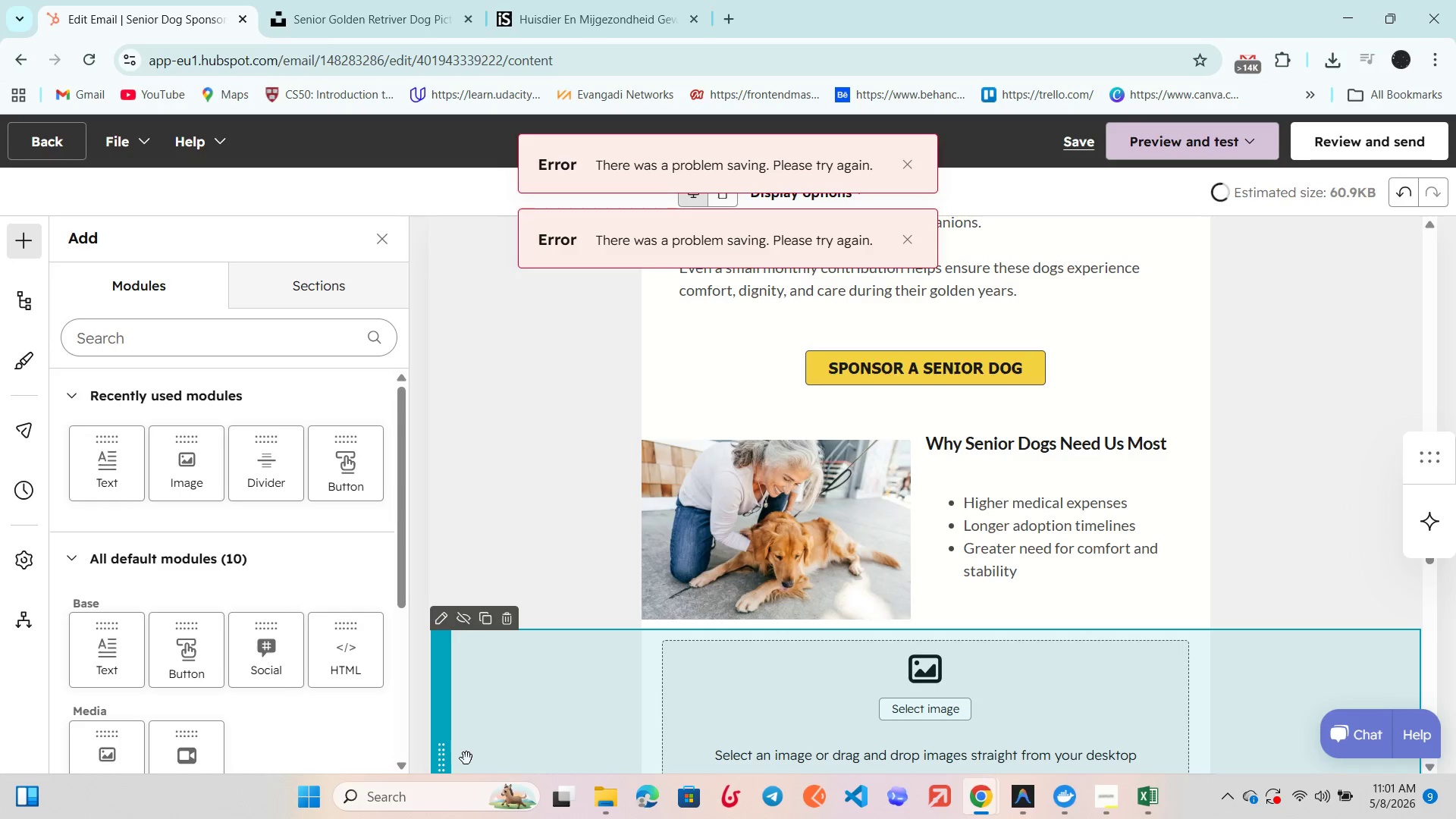 
scroll: coordinate [467, 731], scroll_direction: down, amount: 1.0
 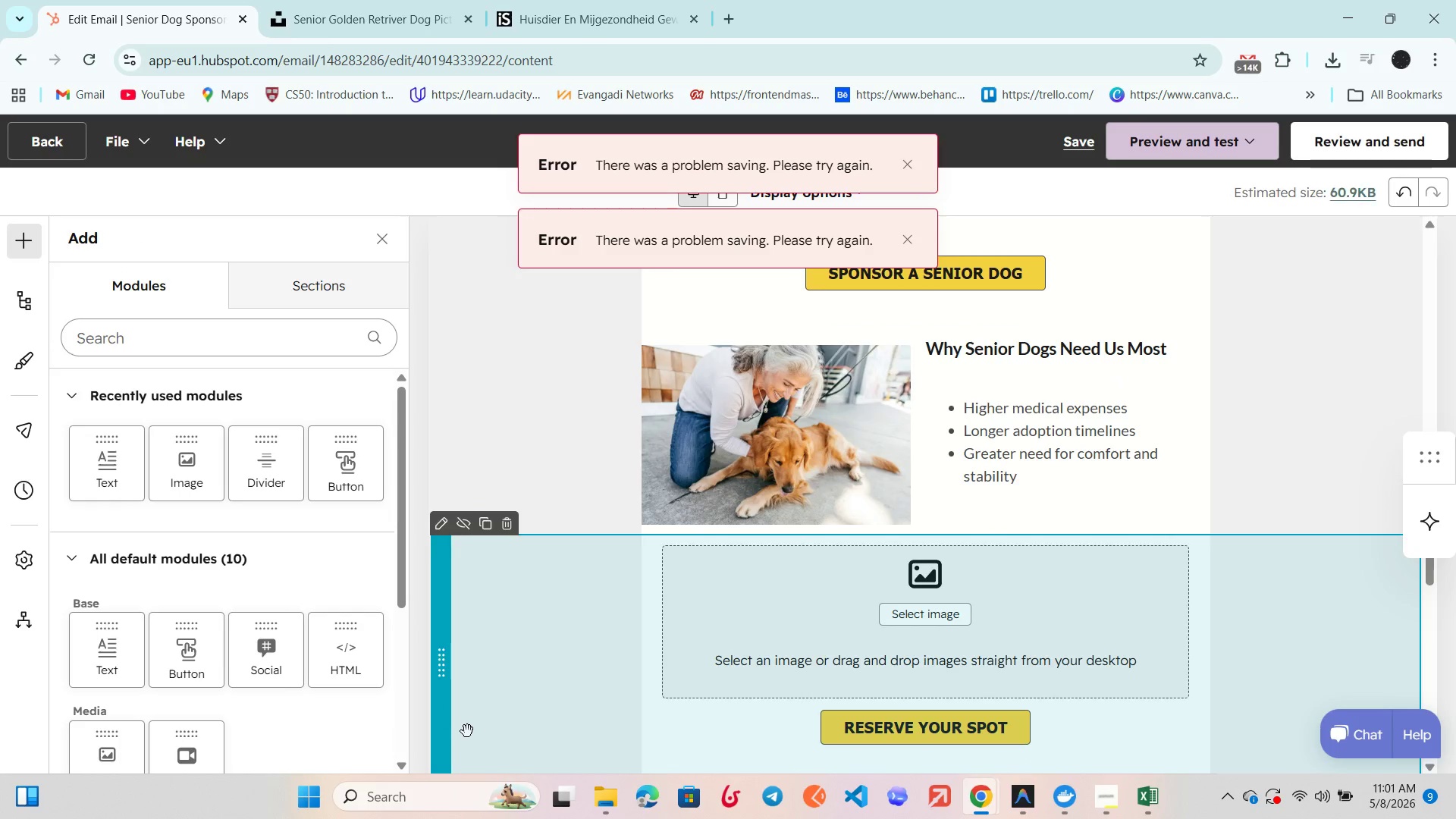 
scroll: coordinate [467, 731], scroll_direction: up, amount: 1.0
 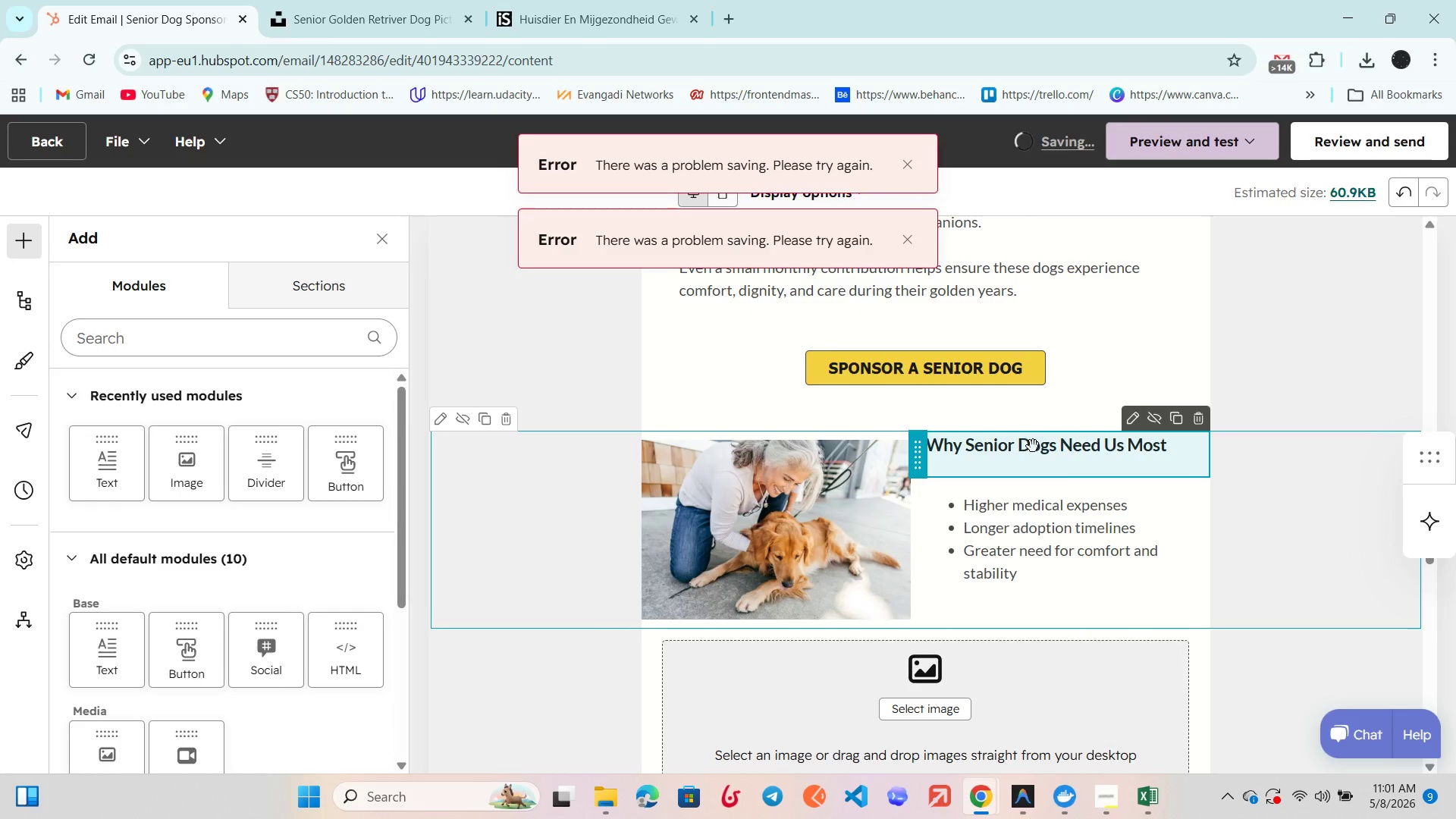 
left_click([1031, 445])
 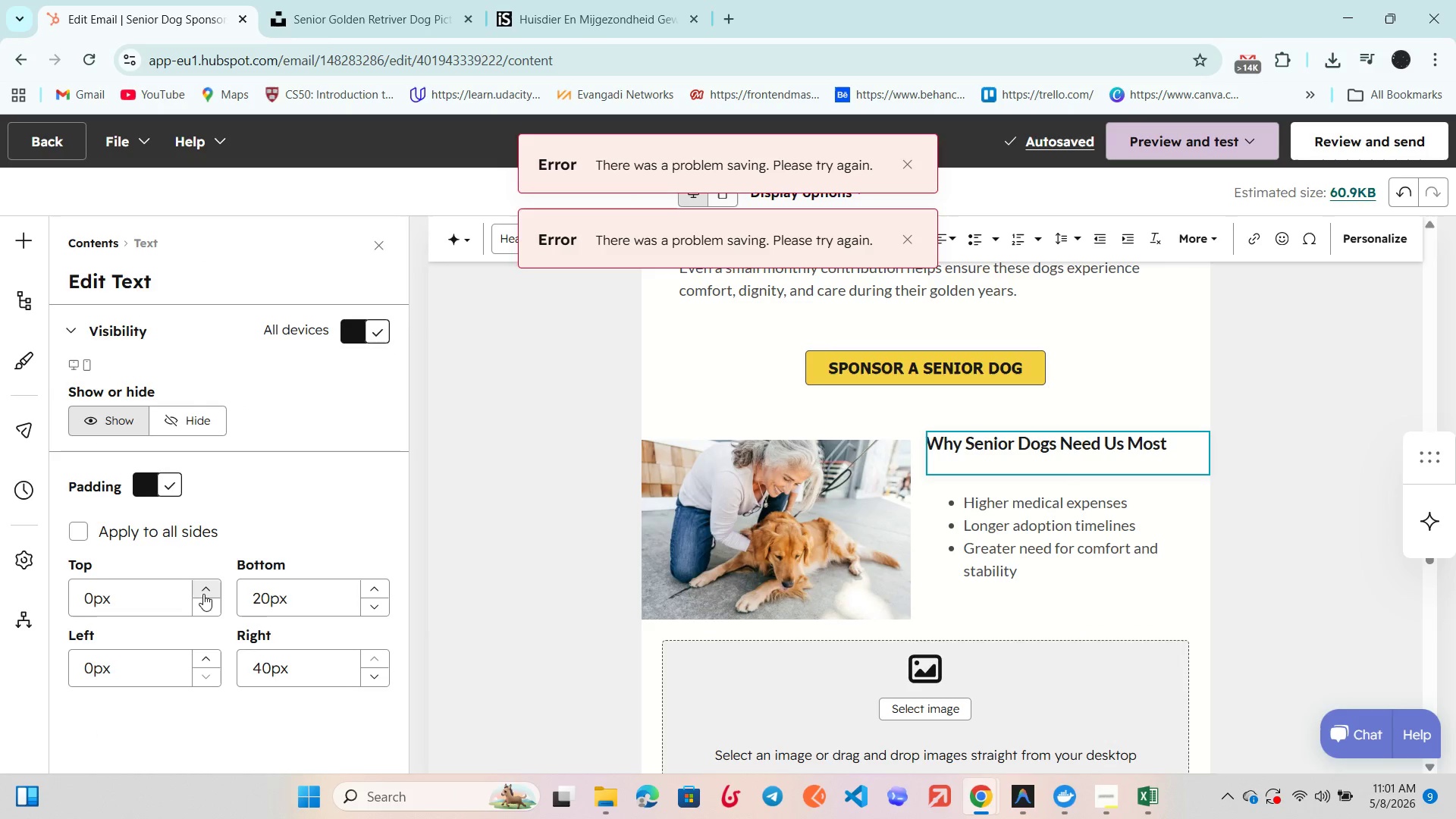 
double_click([205, 591])
 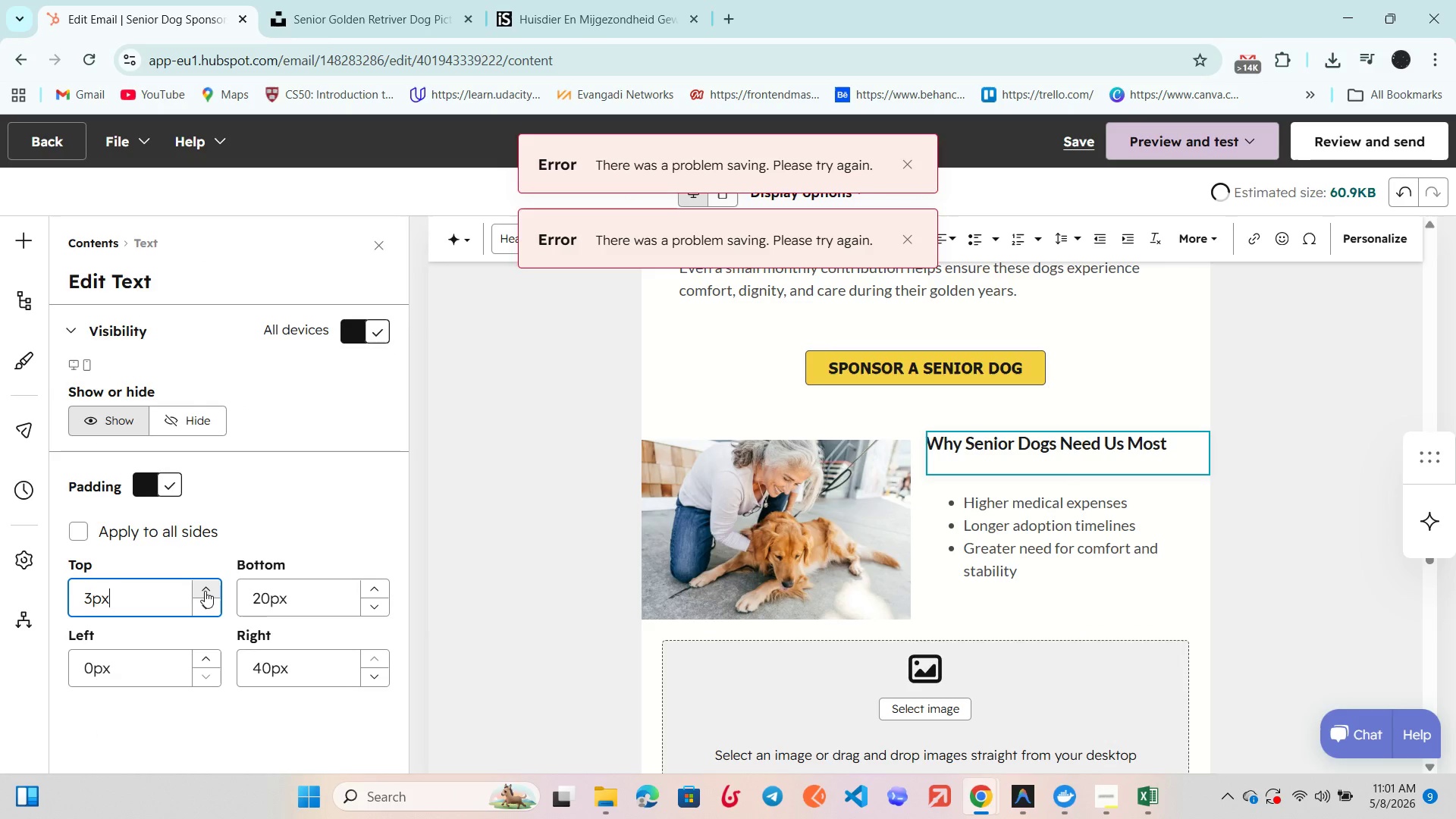 
triple_click([205, 591])
 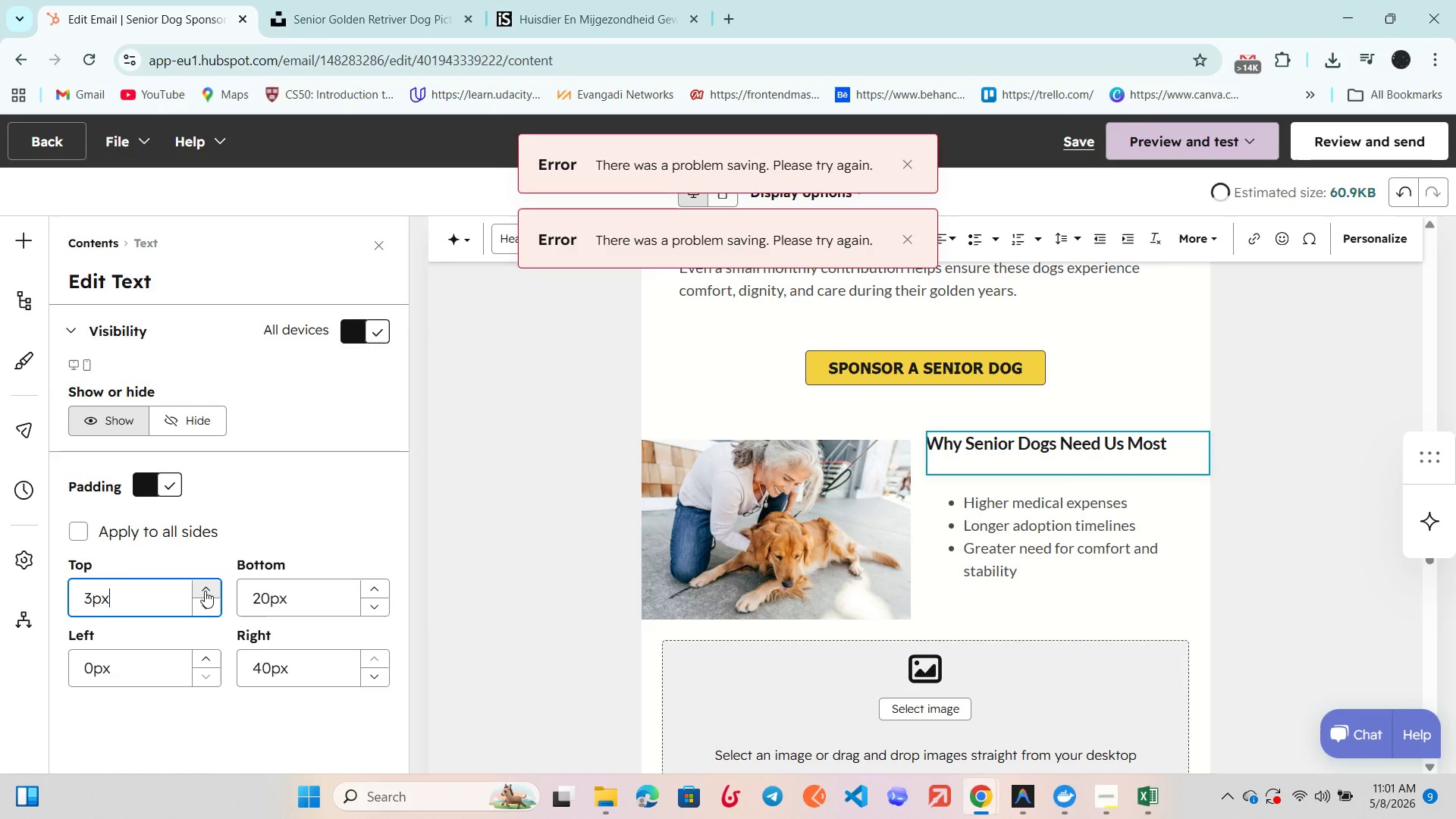 
triple_click([205, 591])
 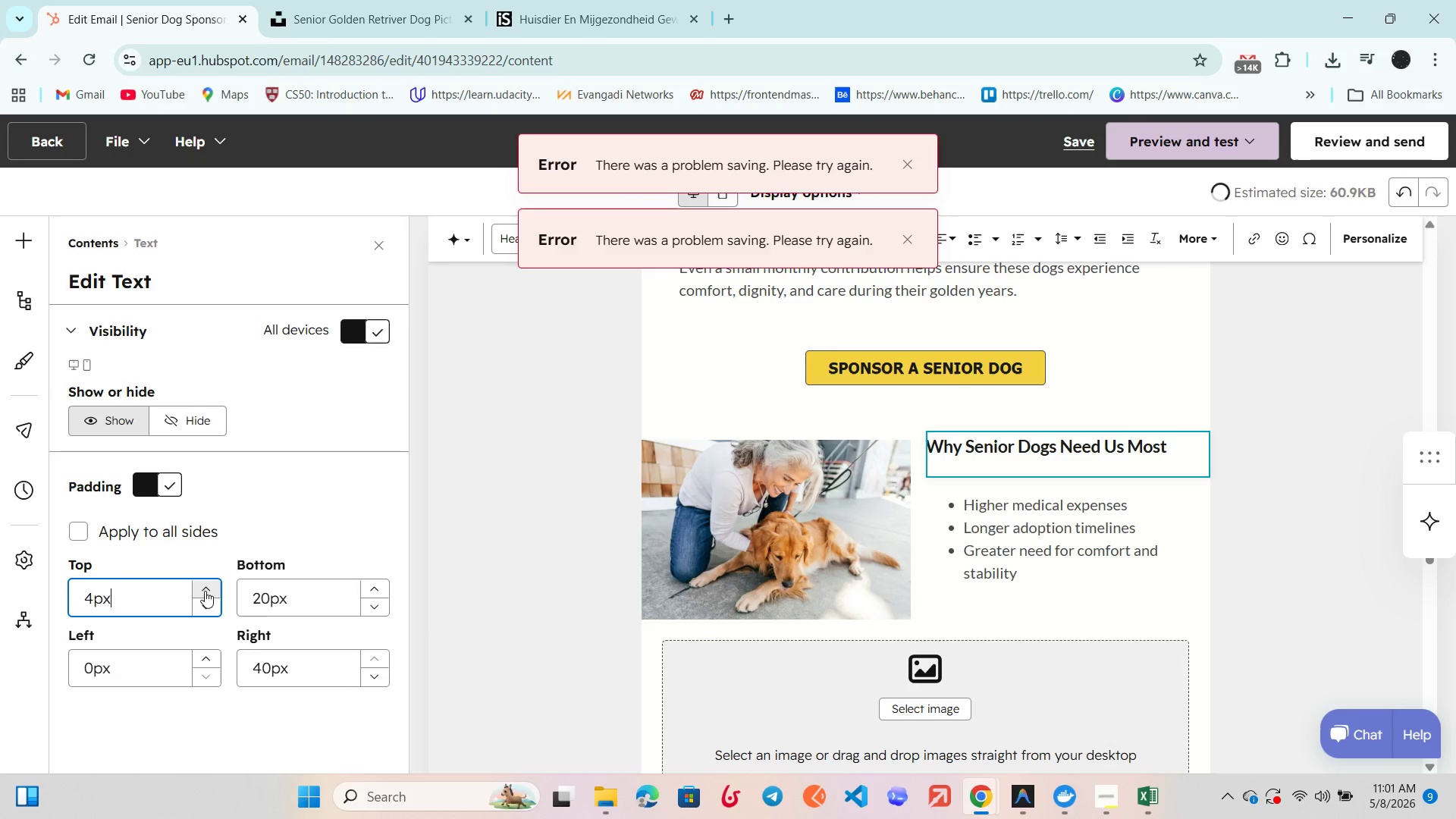 
triple_click([205, 591])
 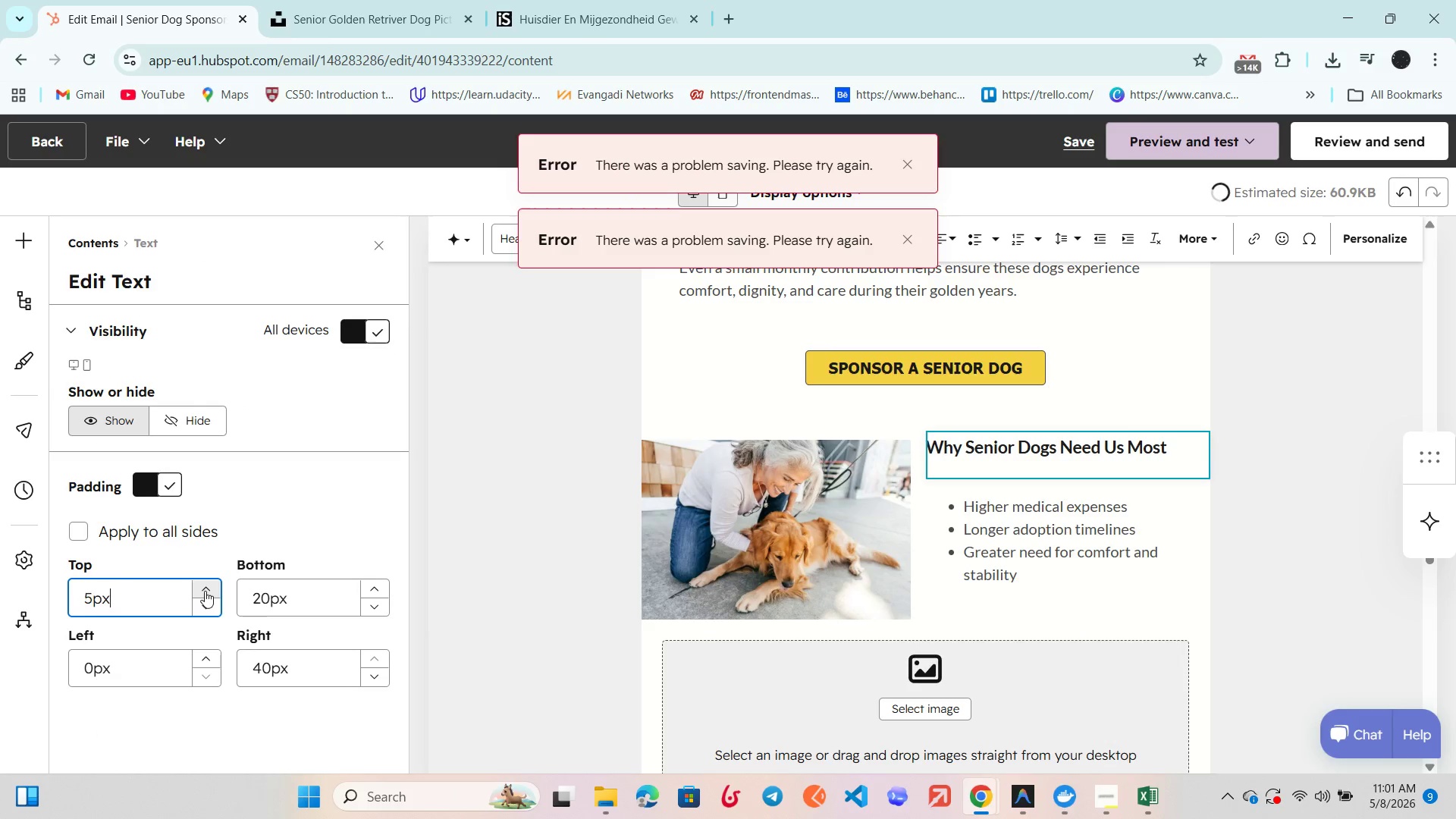 
triple_click([205, 591])
 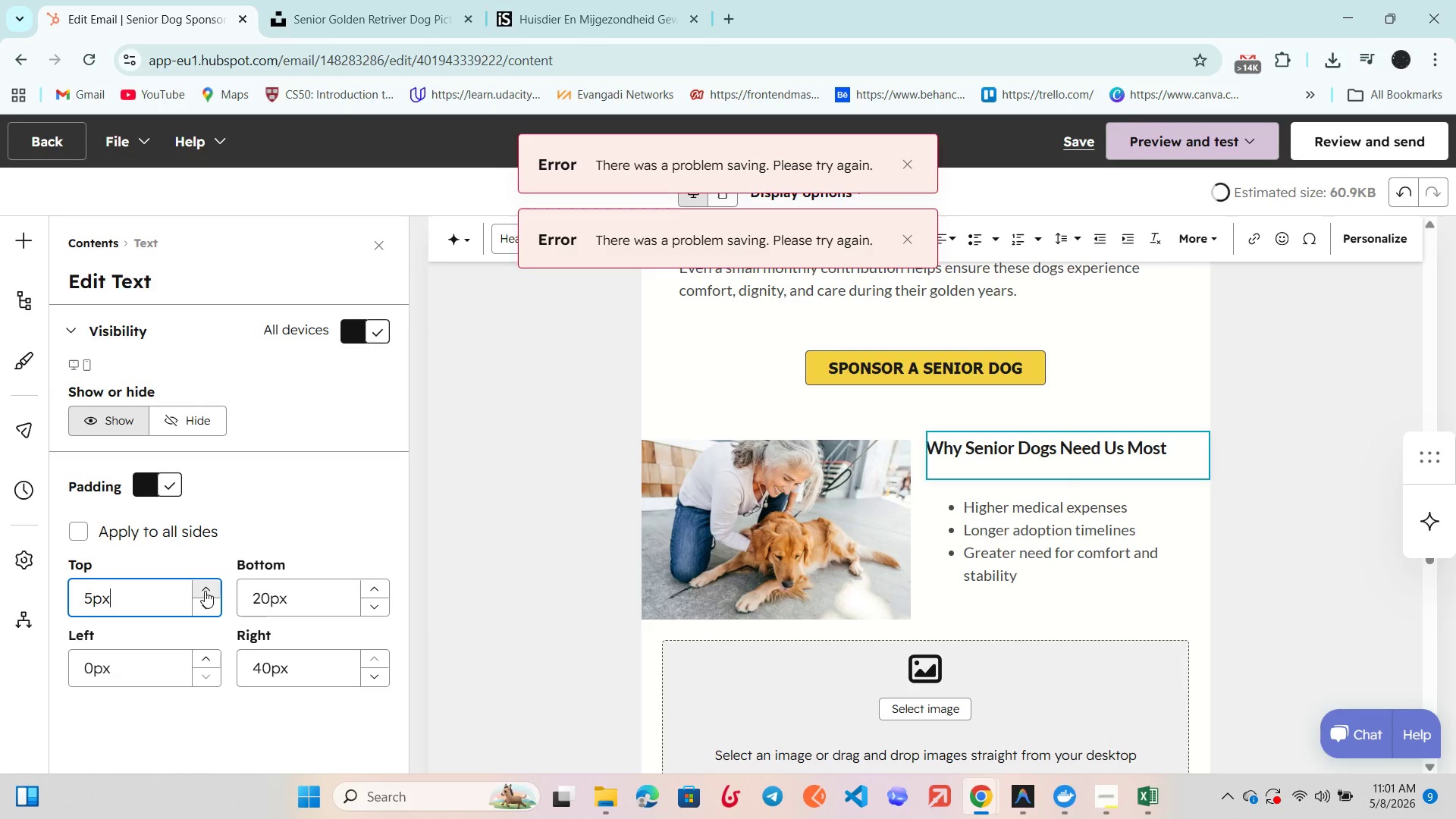 
triple_click([205, 591])
 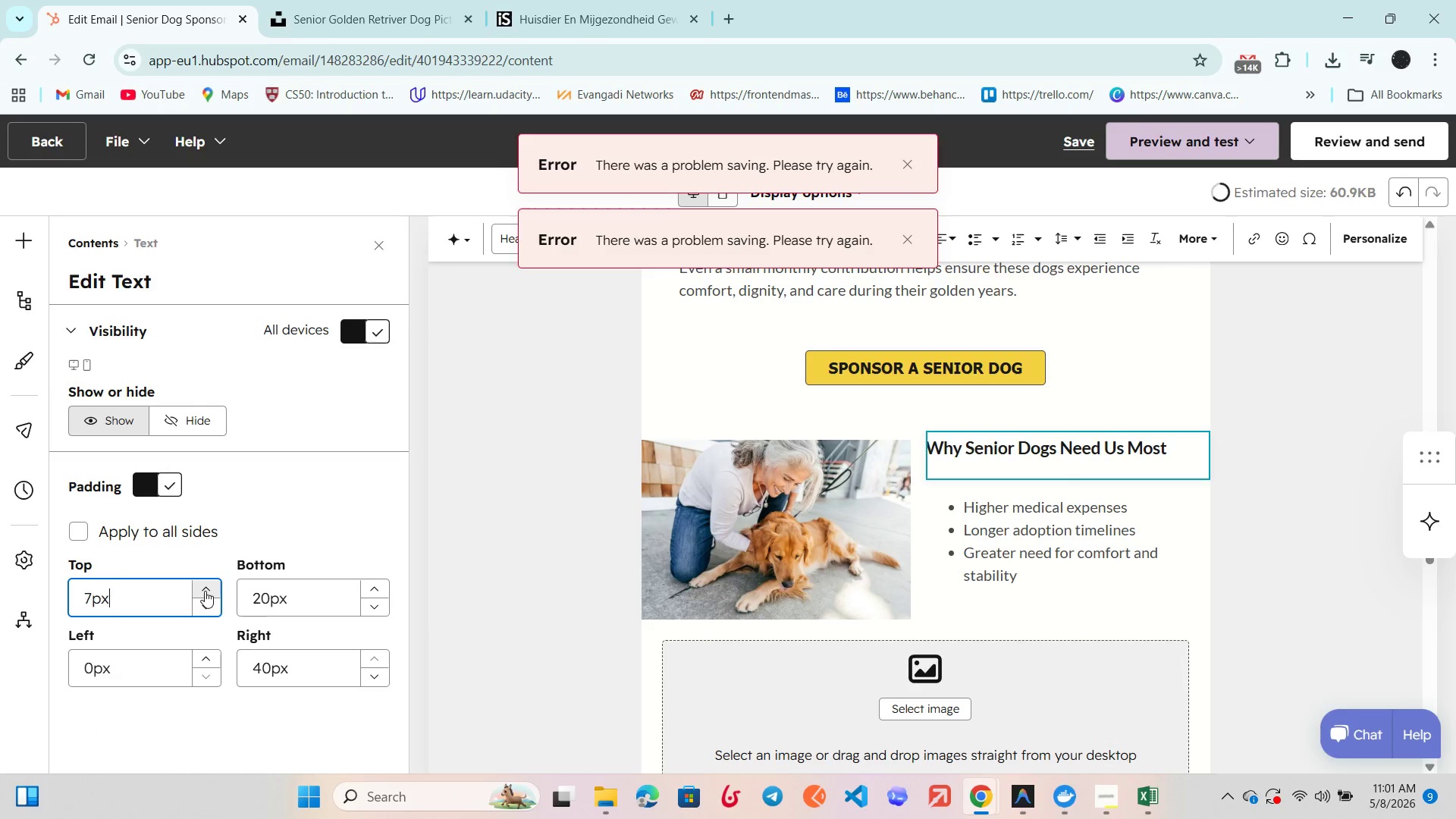 
triple_click([205, 591])
 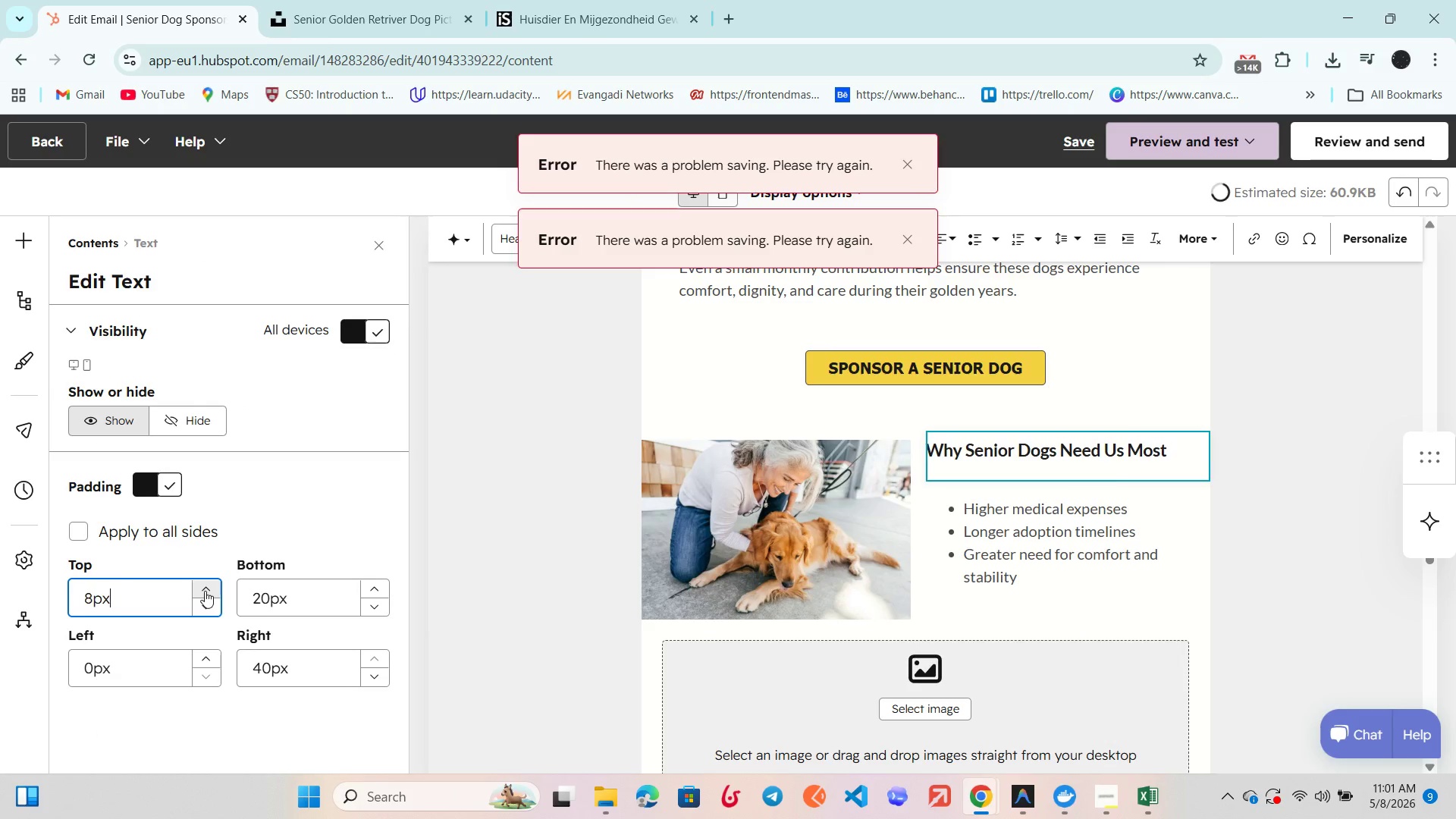 
triple_click([205, 591])
 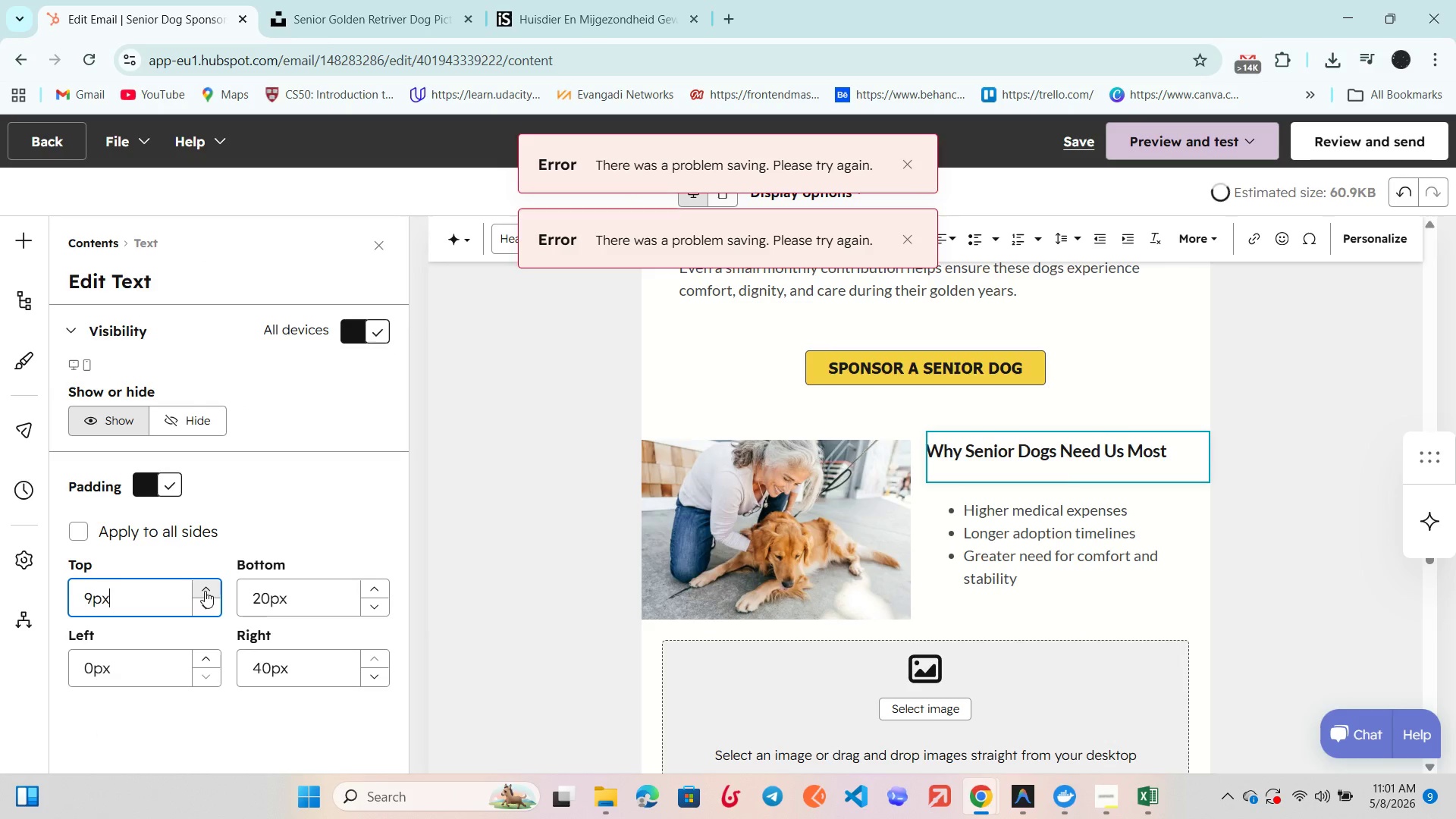 
triple_click([205, 591])
 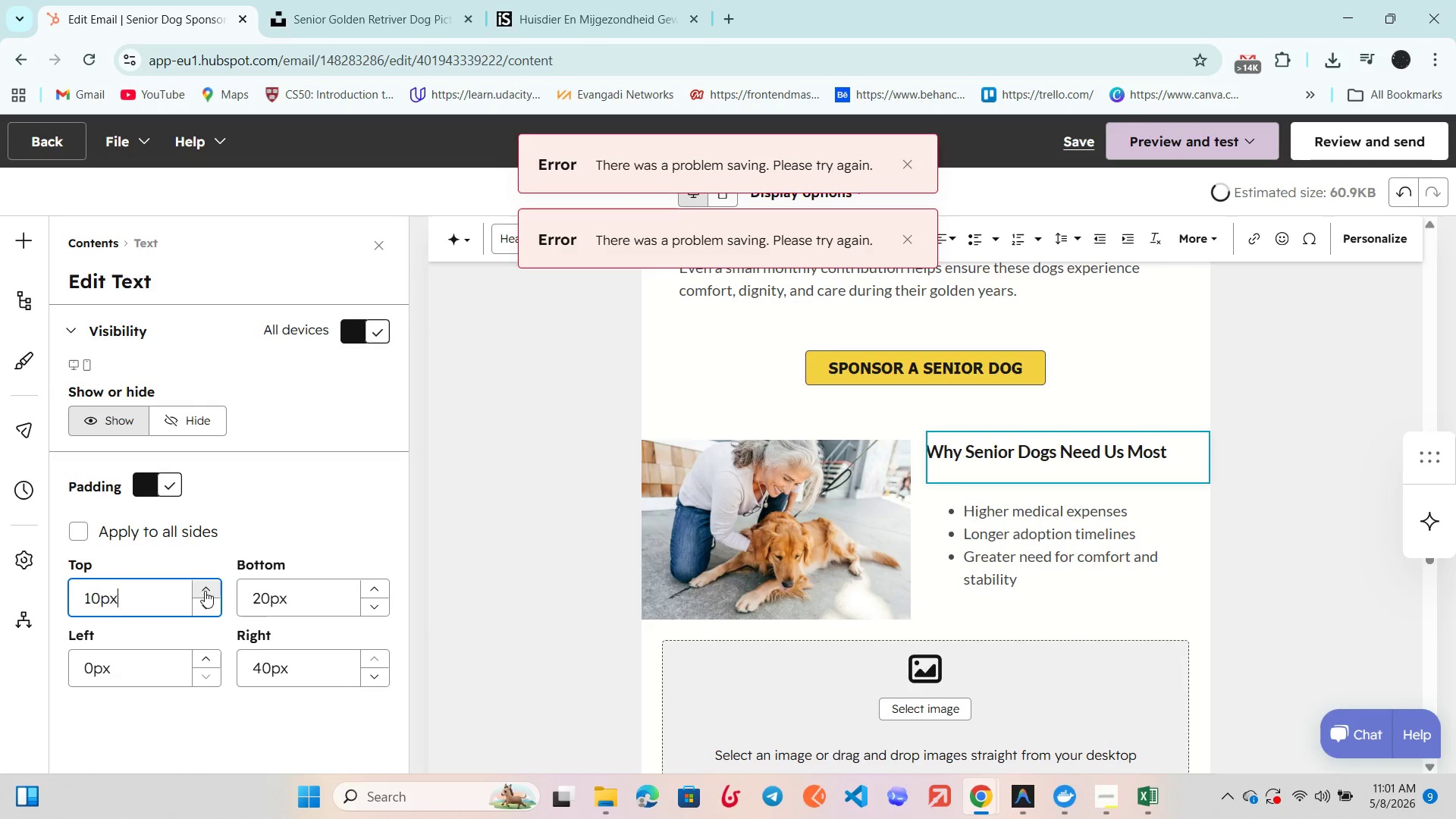 
triple_click([205, 591])
 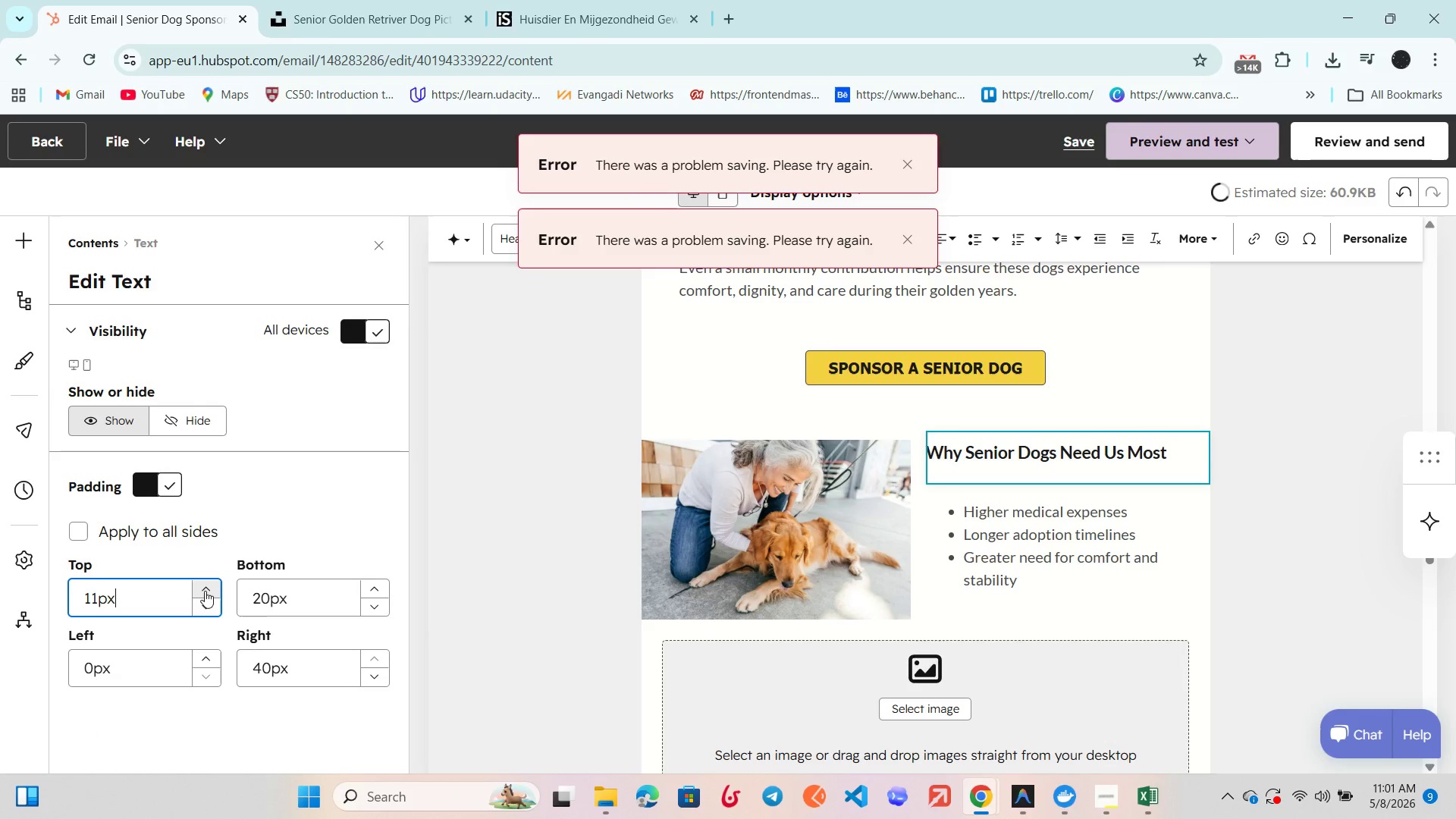 
triple_click([205, 591])
 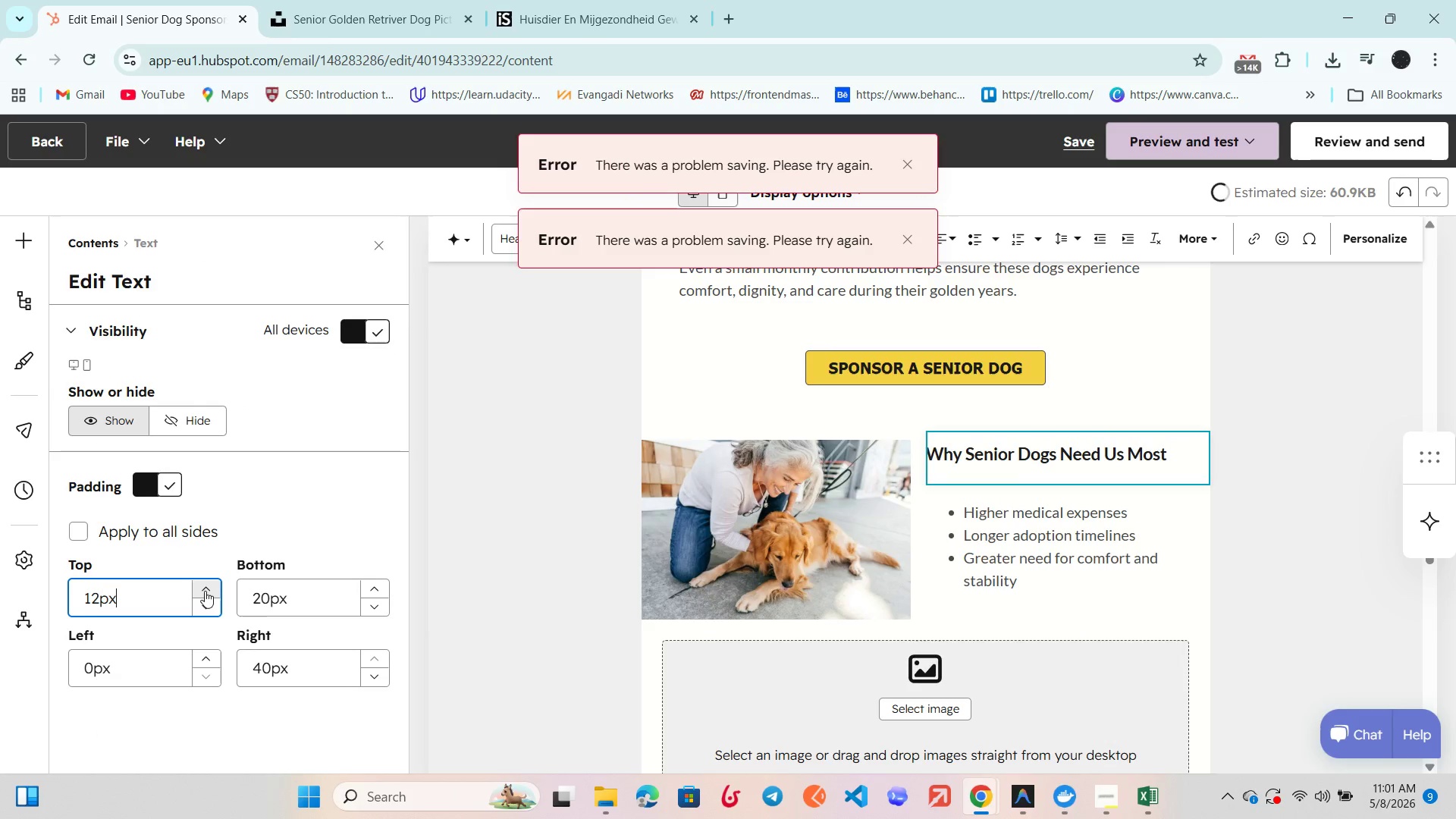 
triple_click([205, 591])
 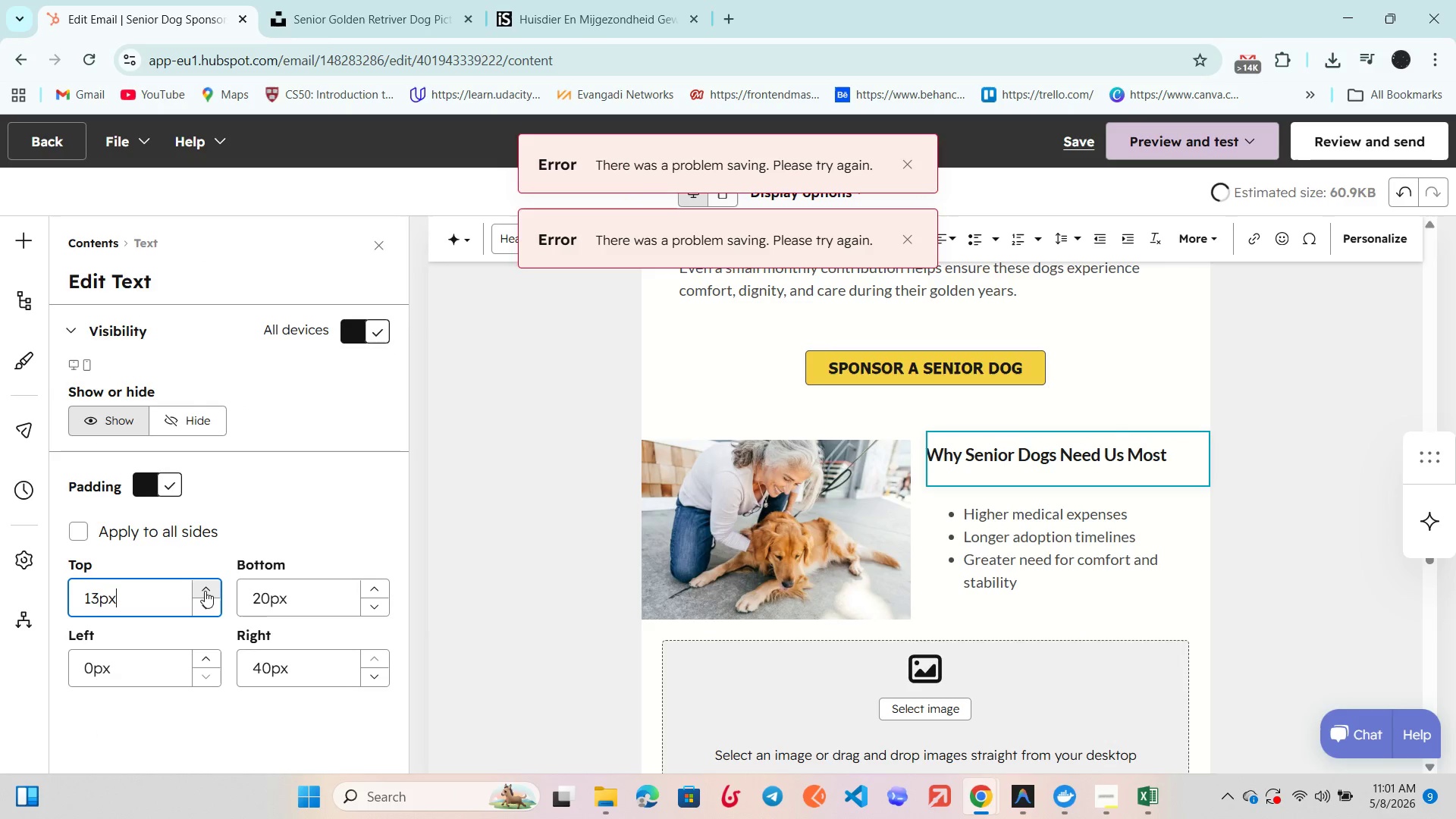 
triple_click([205, 591])
 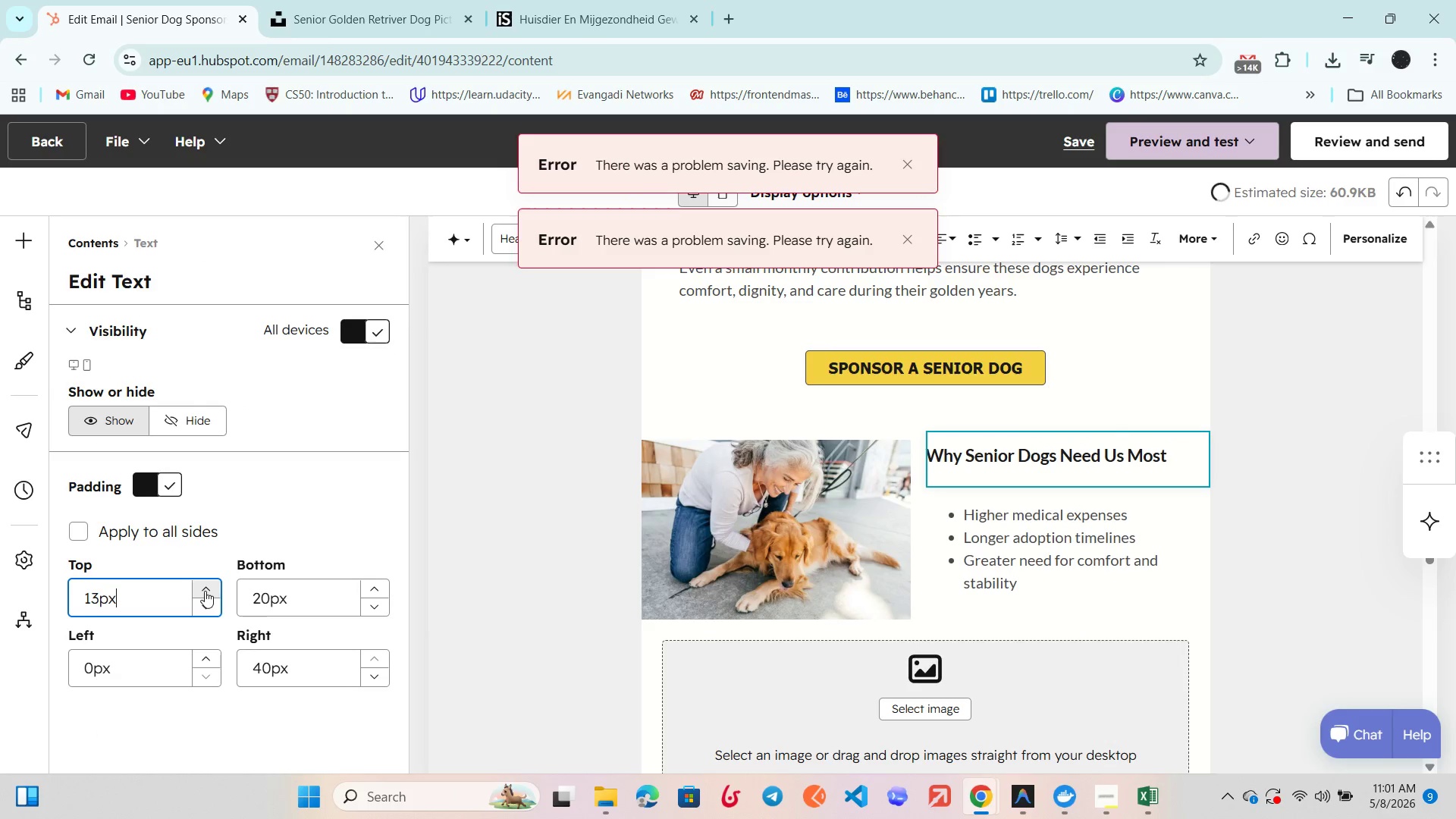 
triple_click([205, 591])
 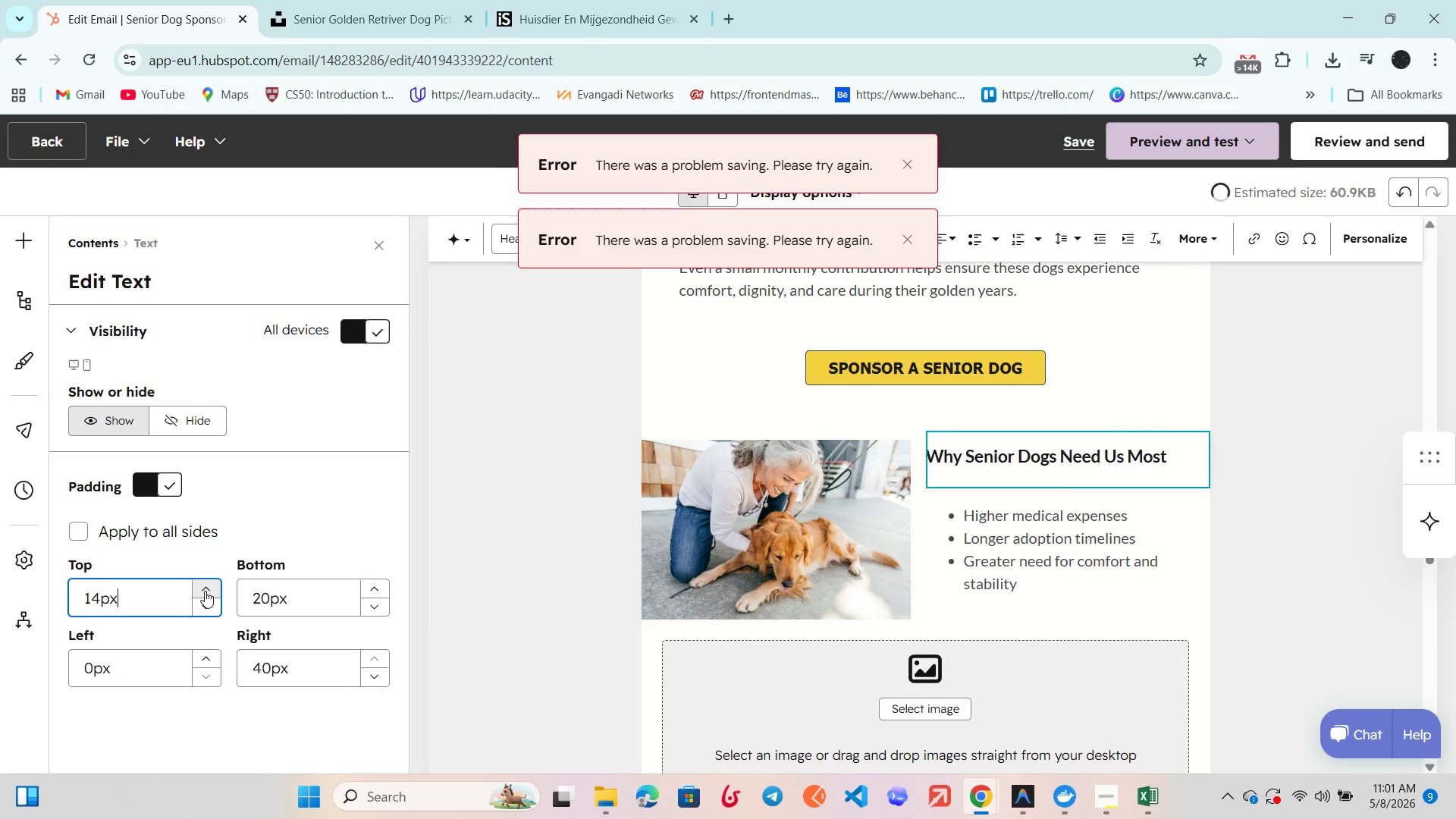 
triple_click([205, 591])
 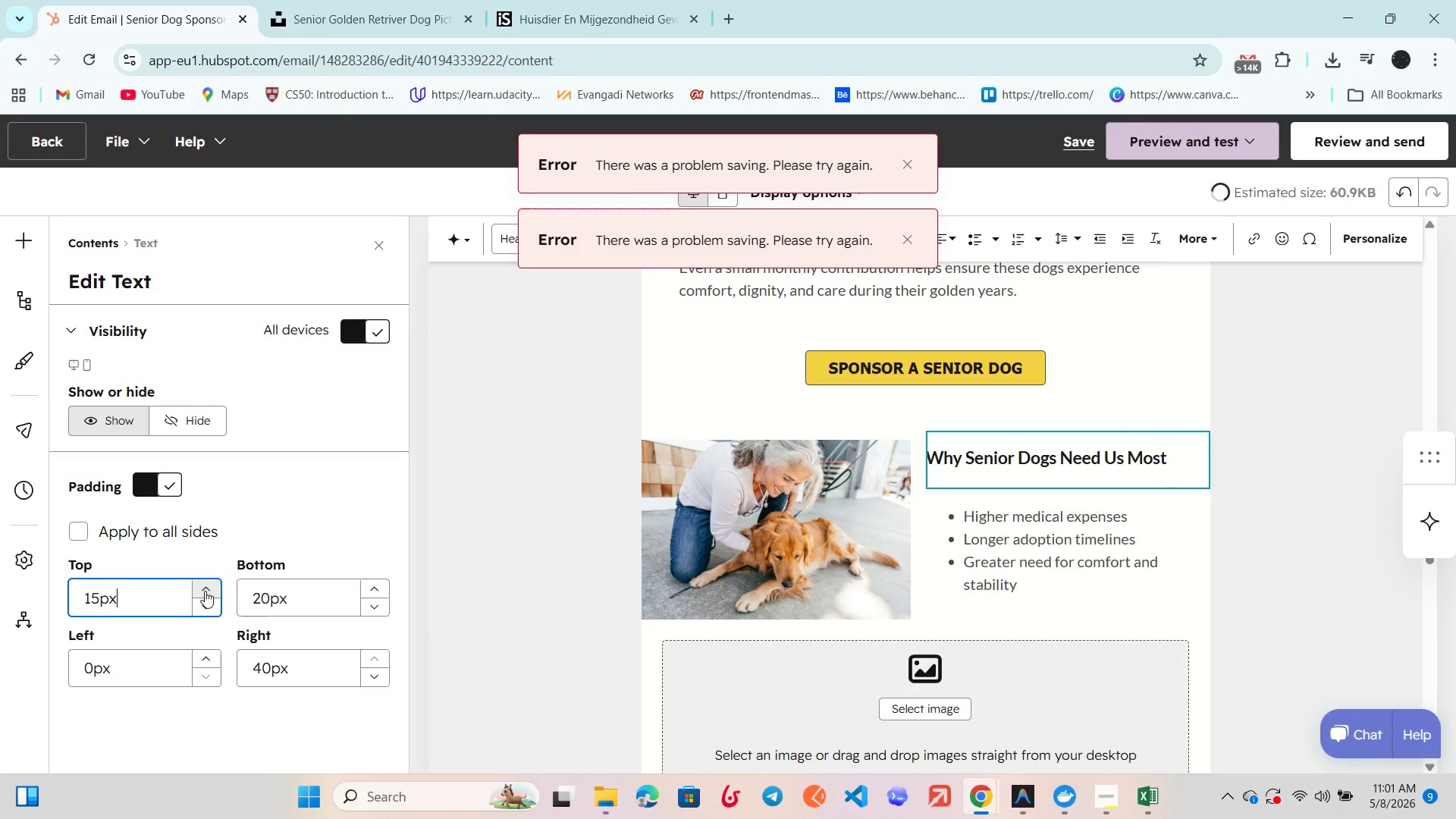 
triple_click([205, 591])
 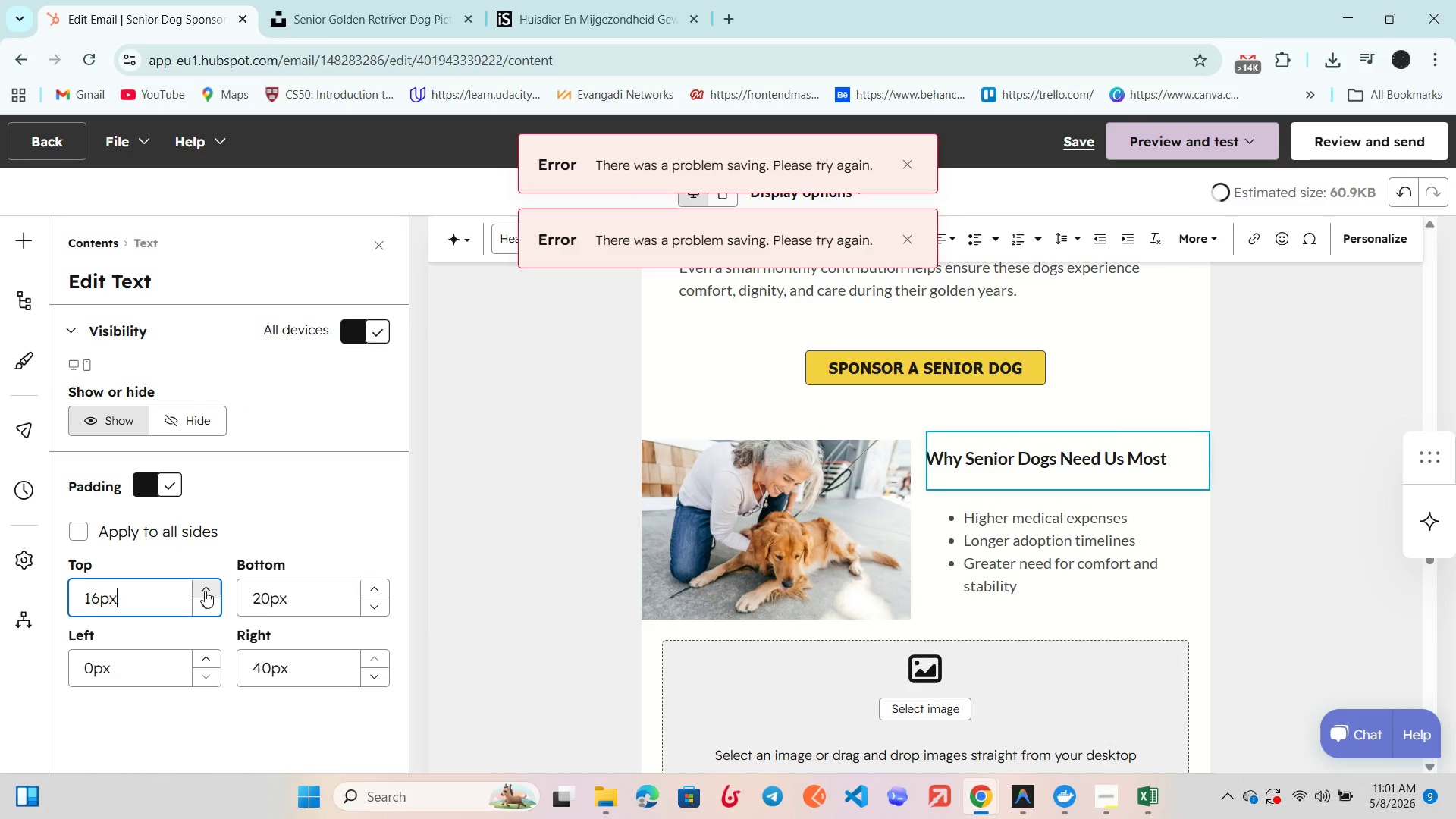 
triple_click([205, 591])
 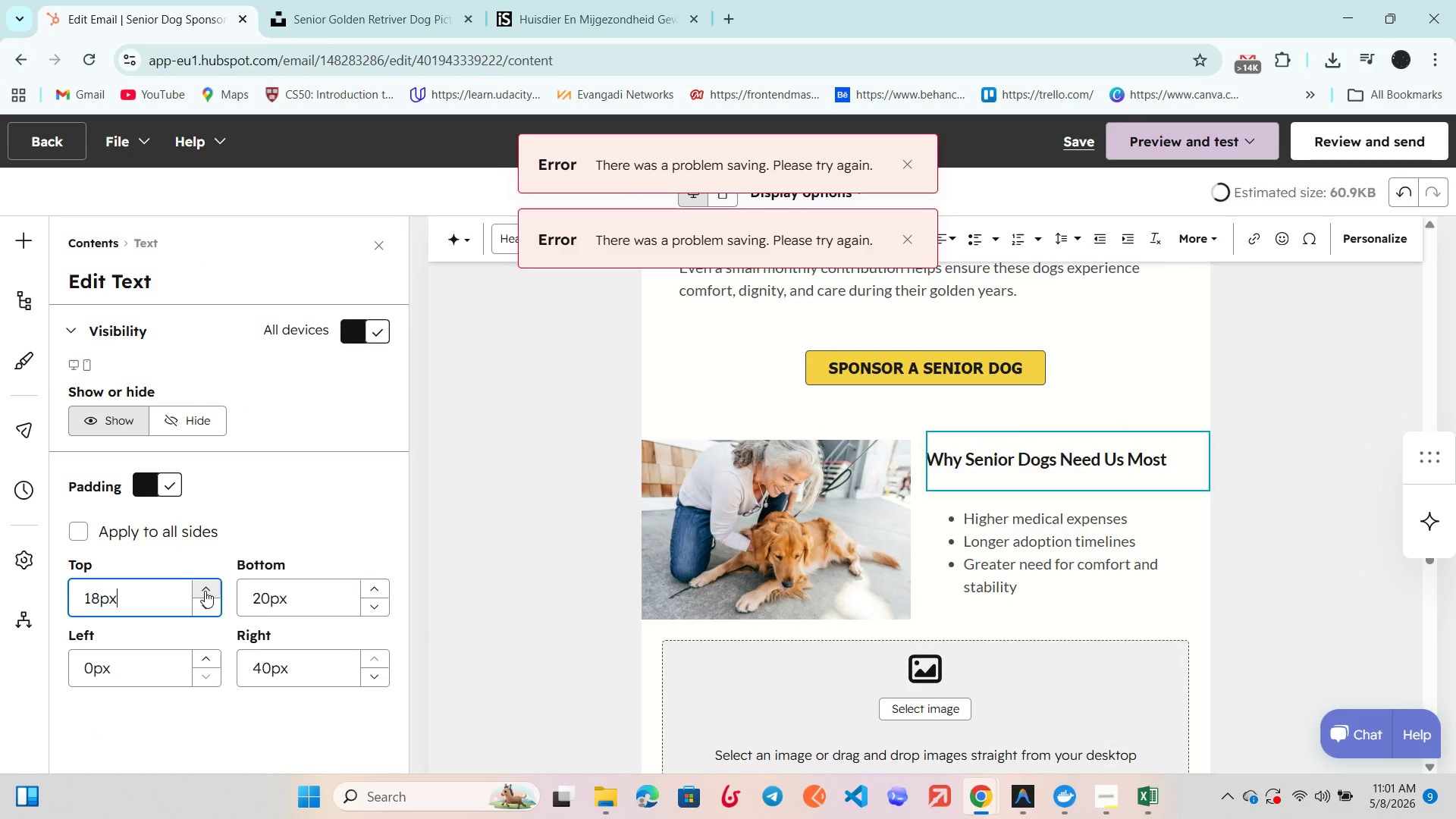 
triple_click([205, 591])
 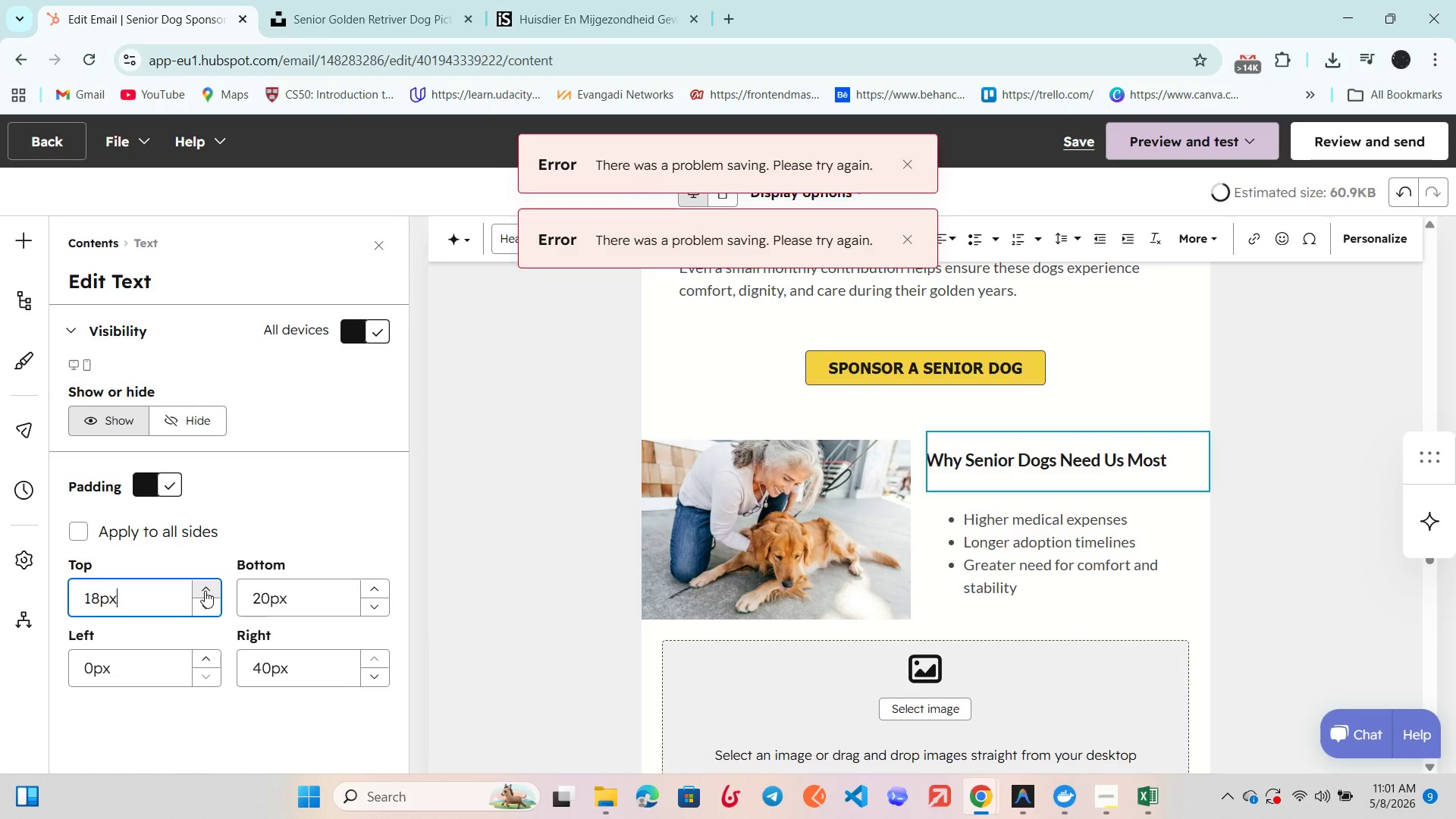 
triple_click([205, 591])
 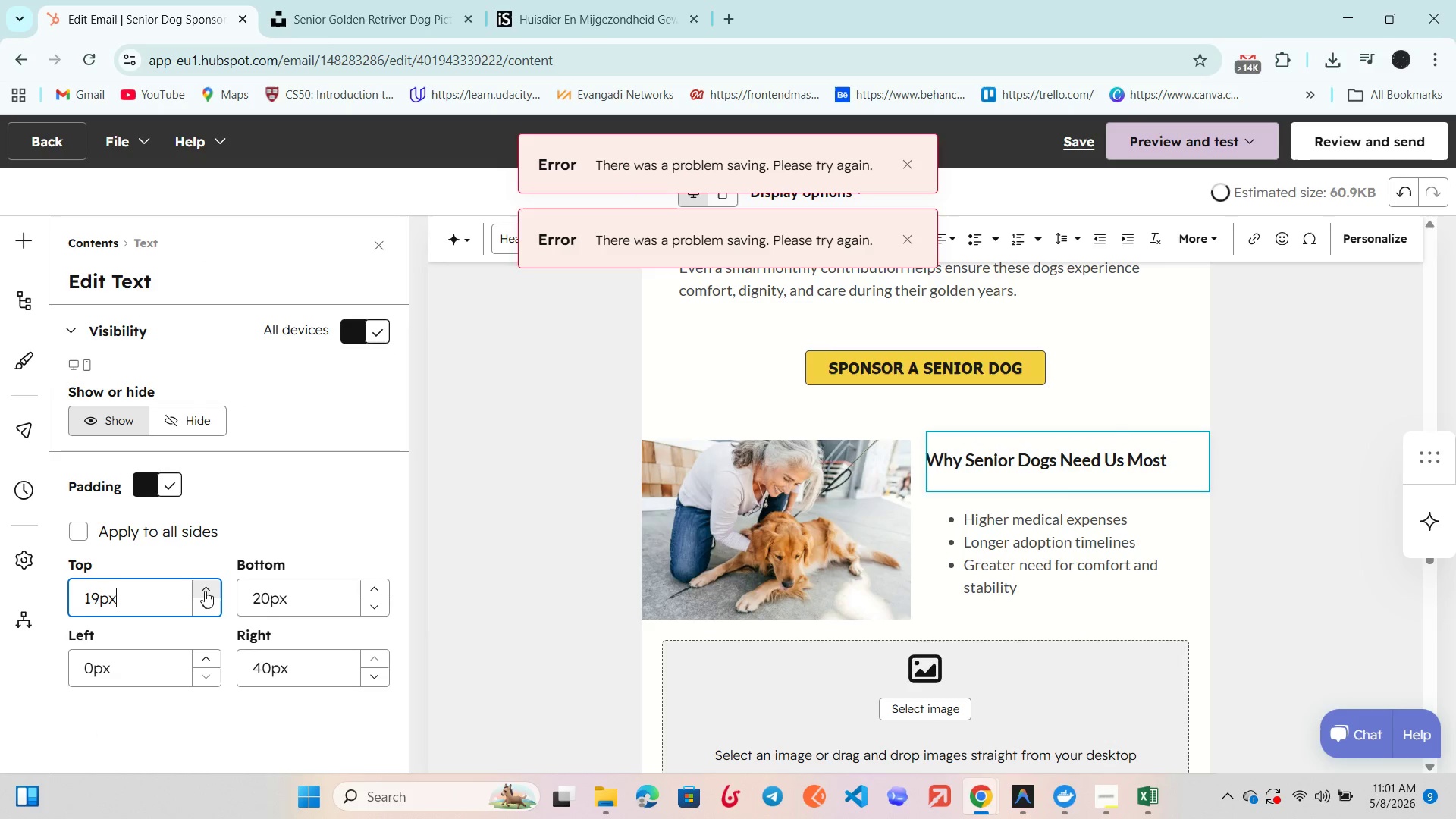 
triple_click([205, 591])
 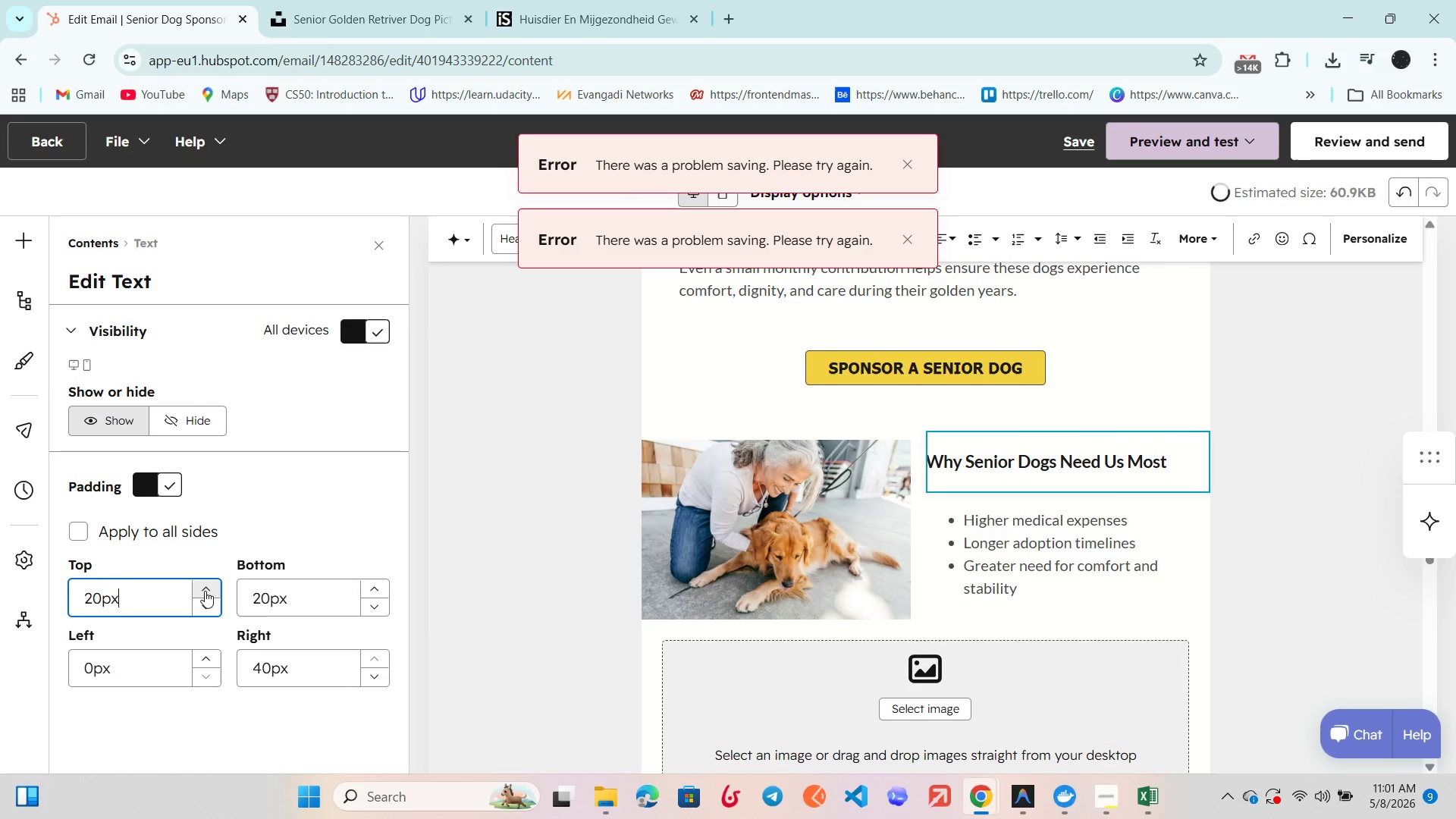 
triple_click([205, 591])
 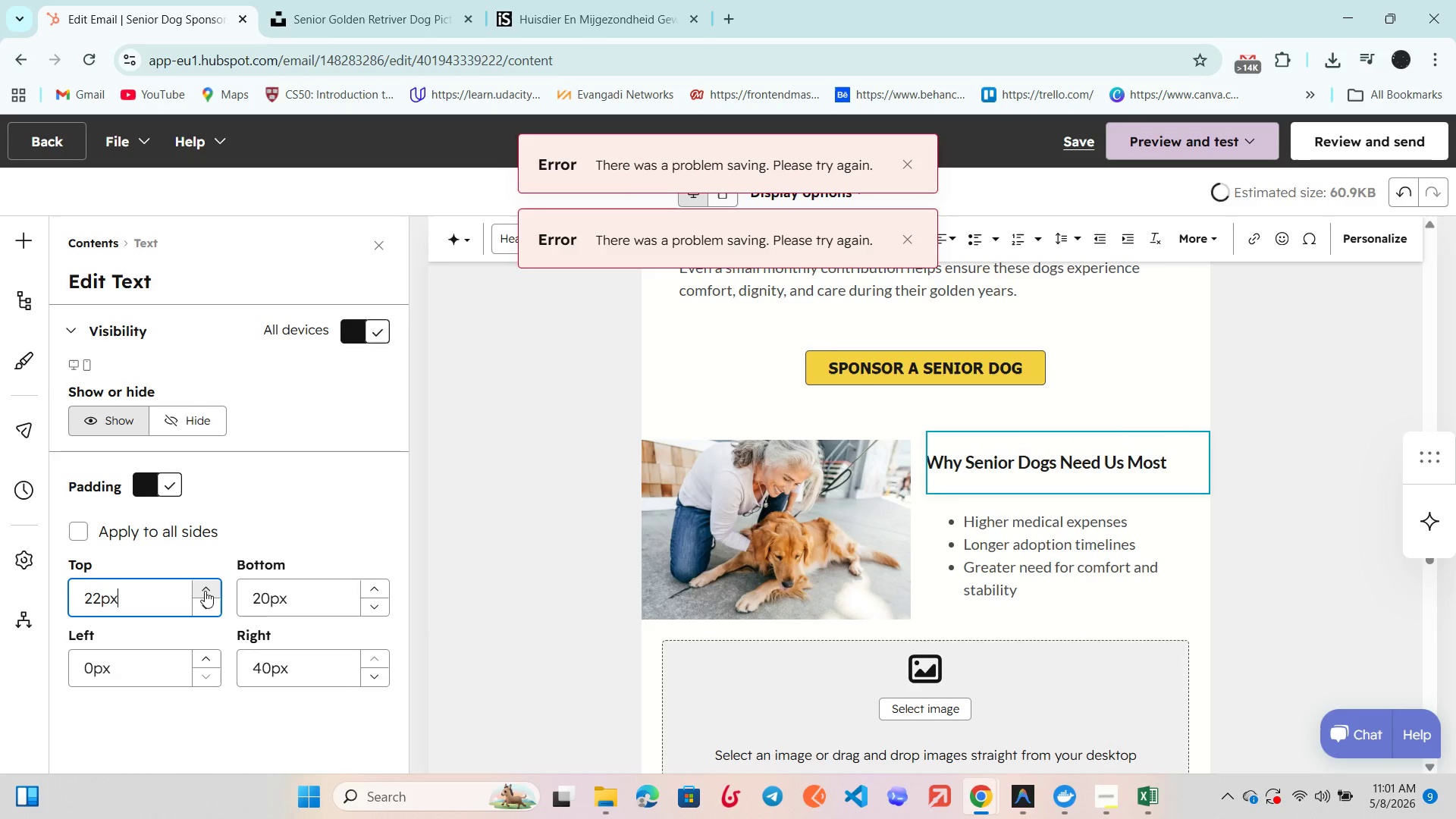 
triple_click([205, 591])
 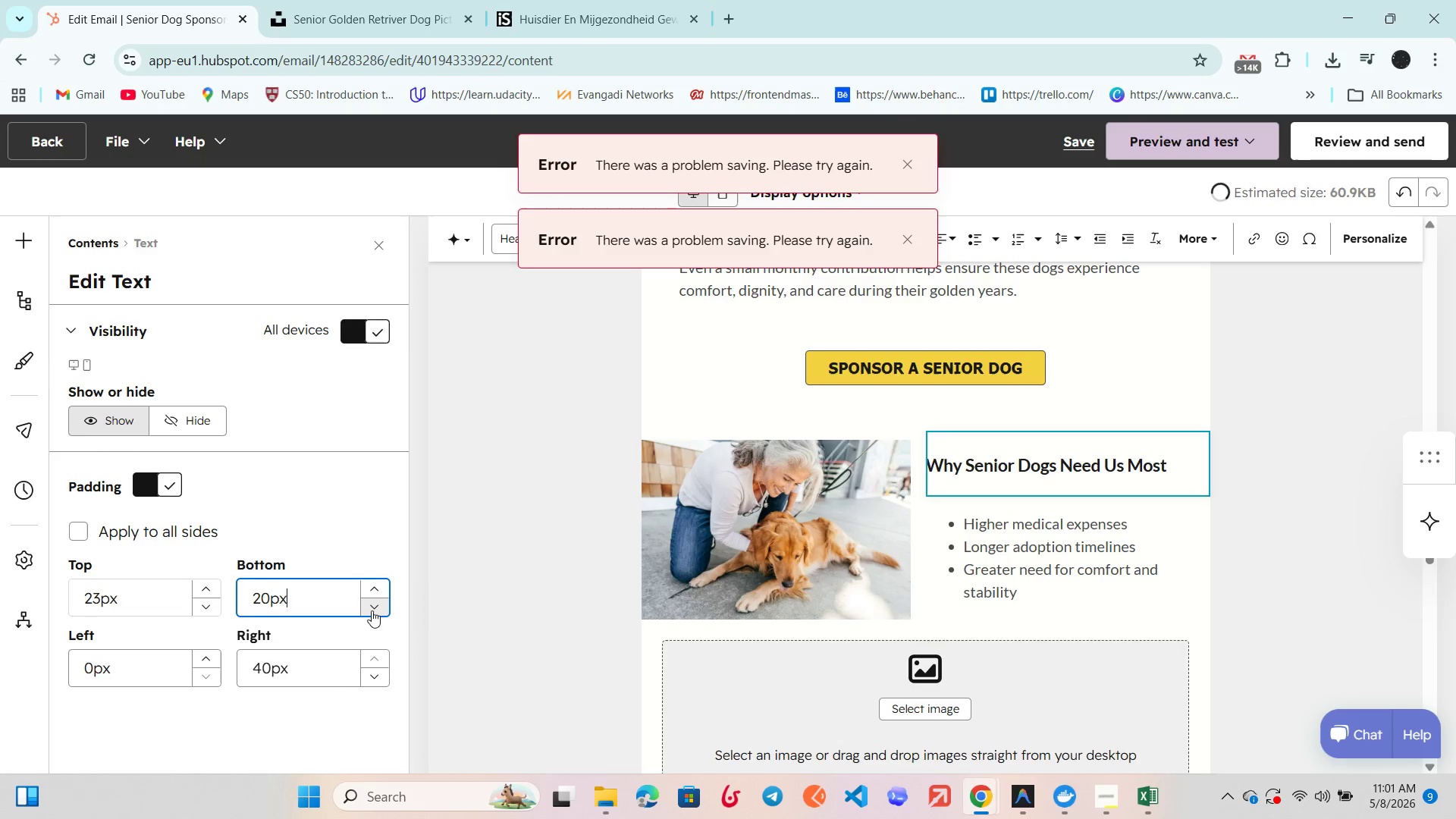 
double_click([372, 610])
 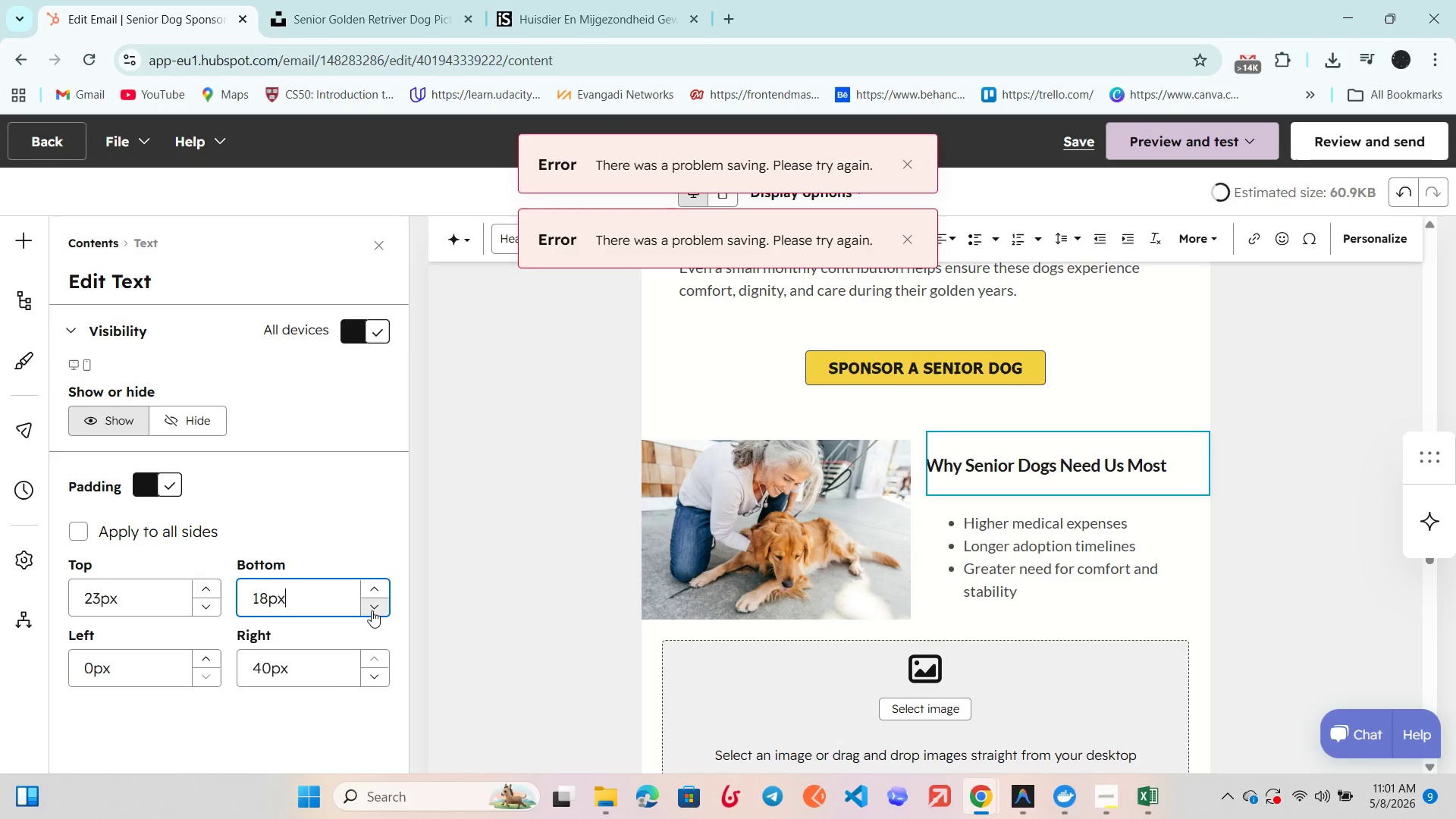 
triple_click([372, 610])
 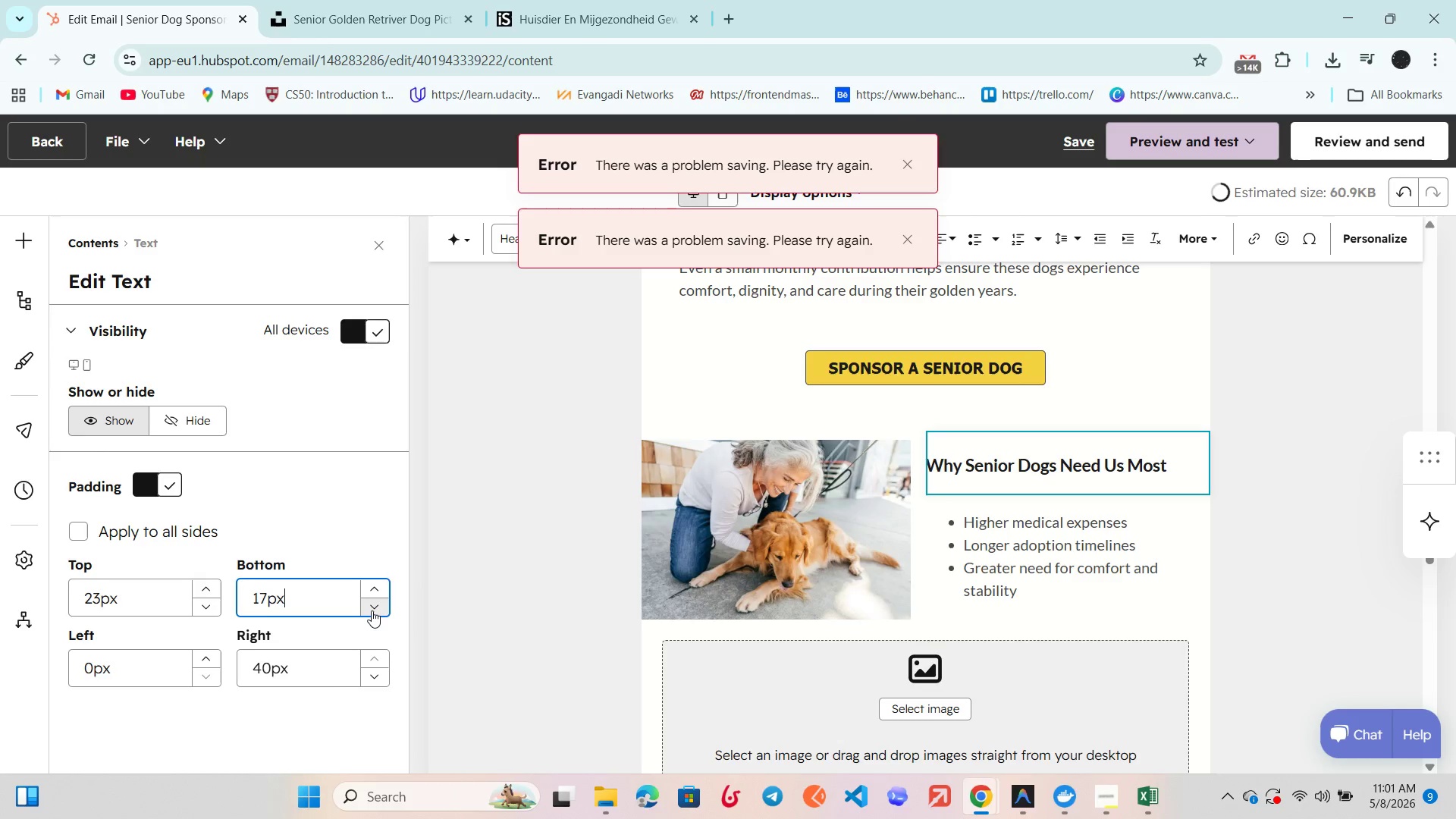 
triple_click([372, 610])
 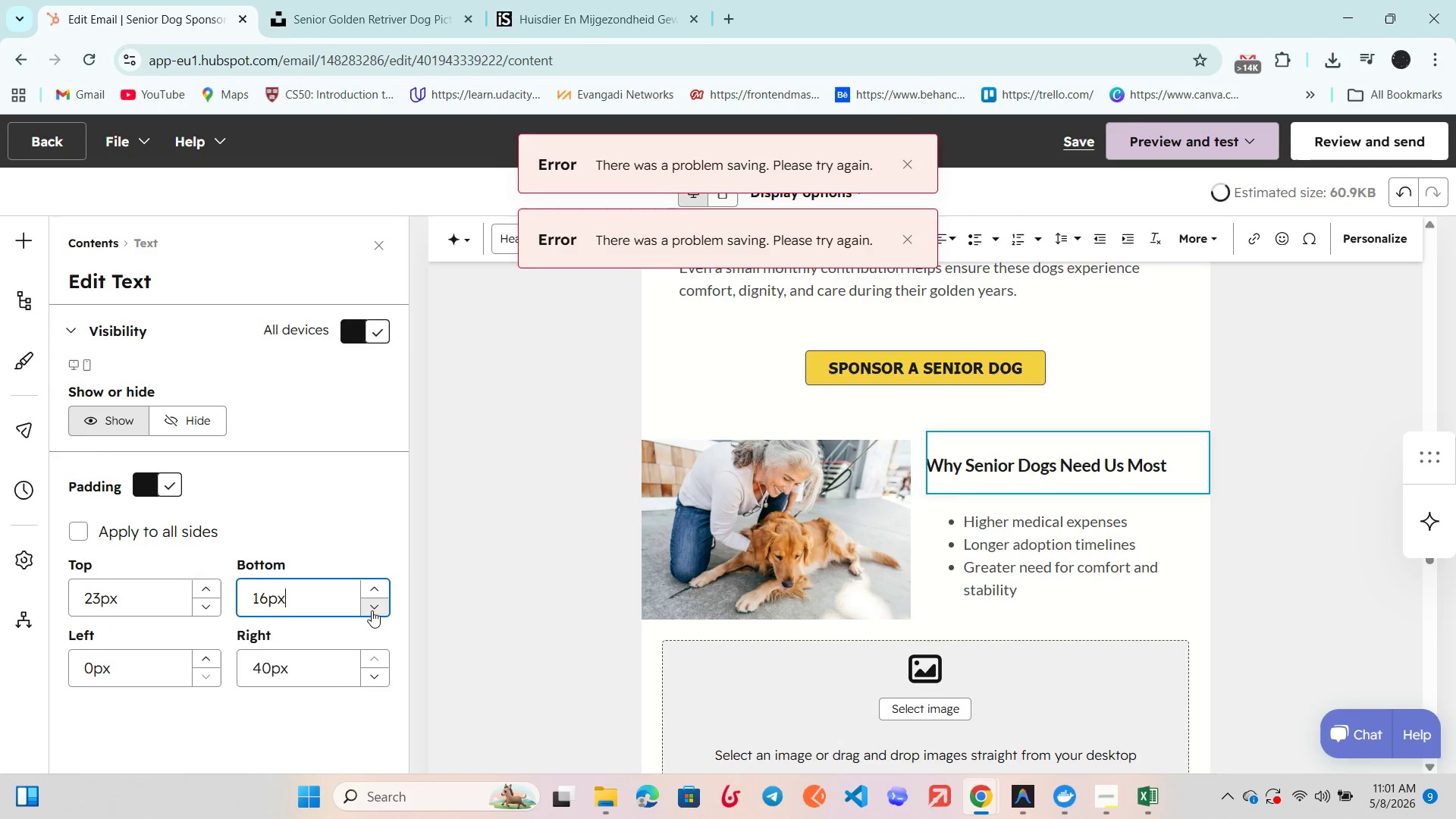 
triple_click([372, 610])
 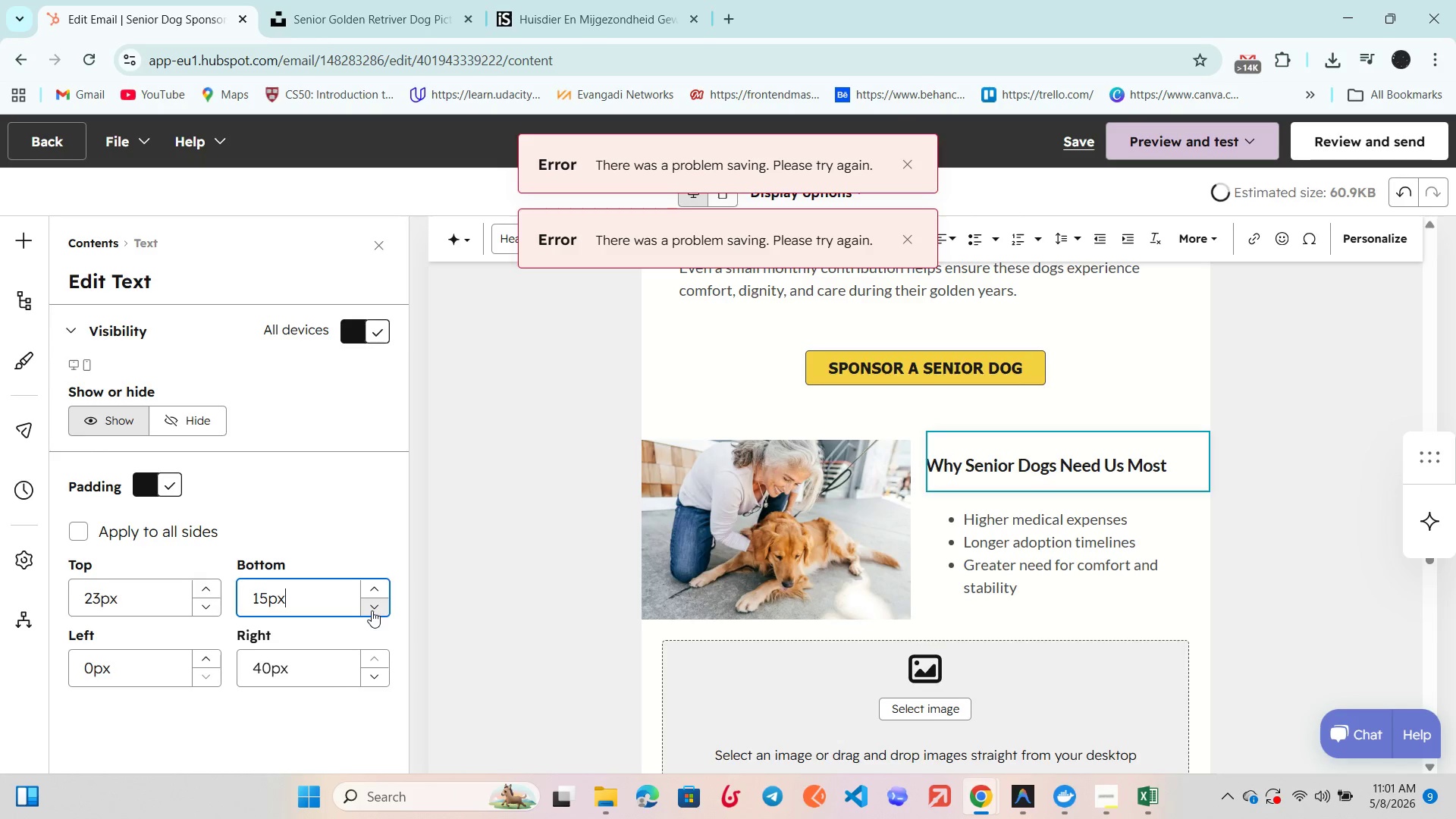 
triple_click([372, 610])
 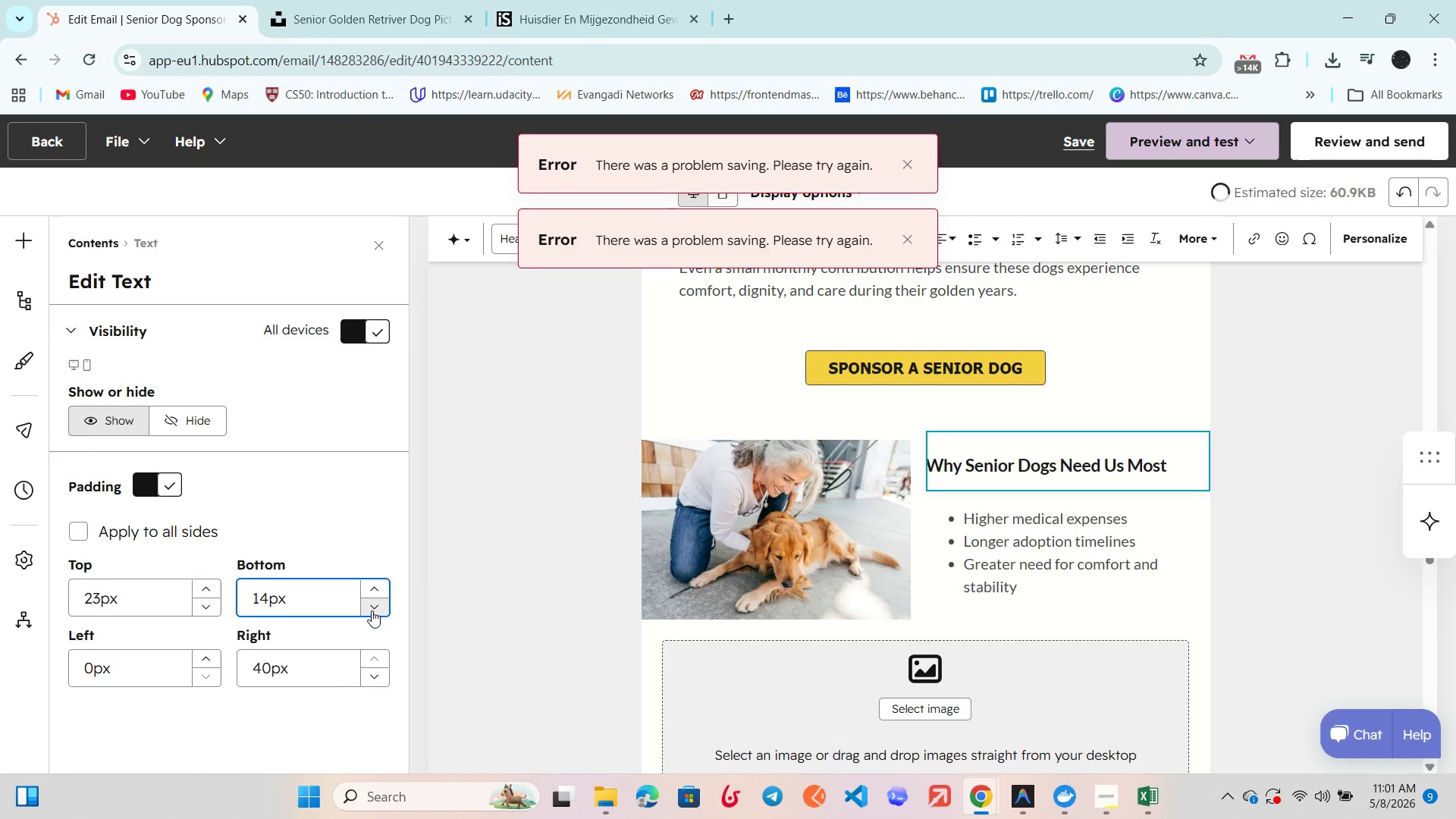 
double_click([372, 610])
 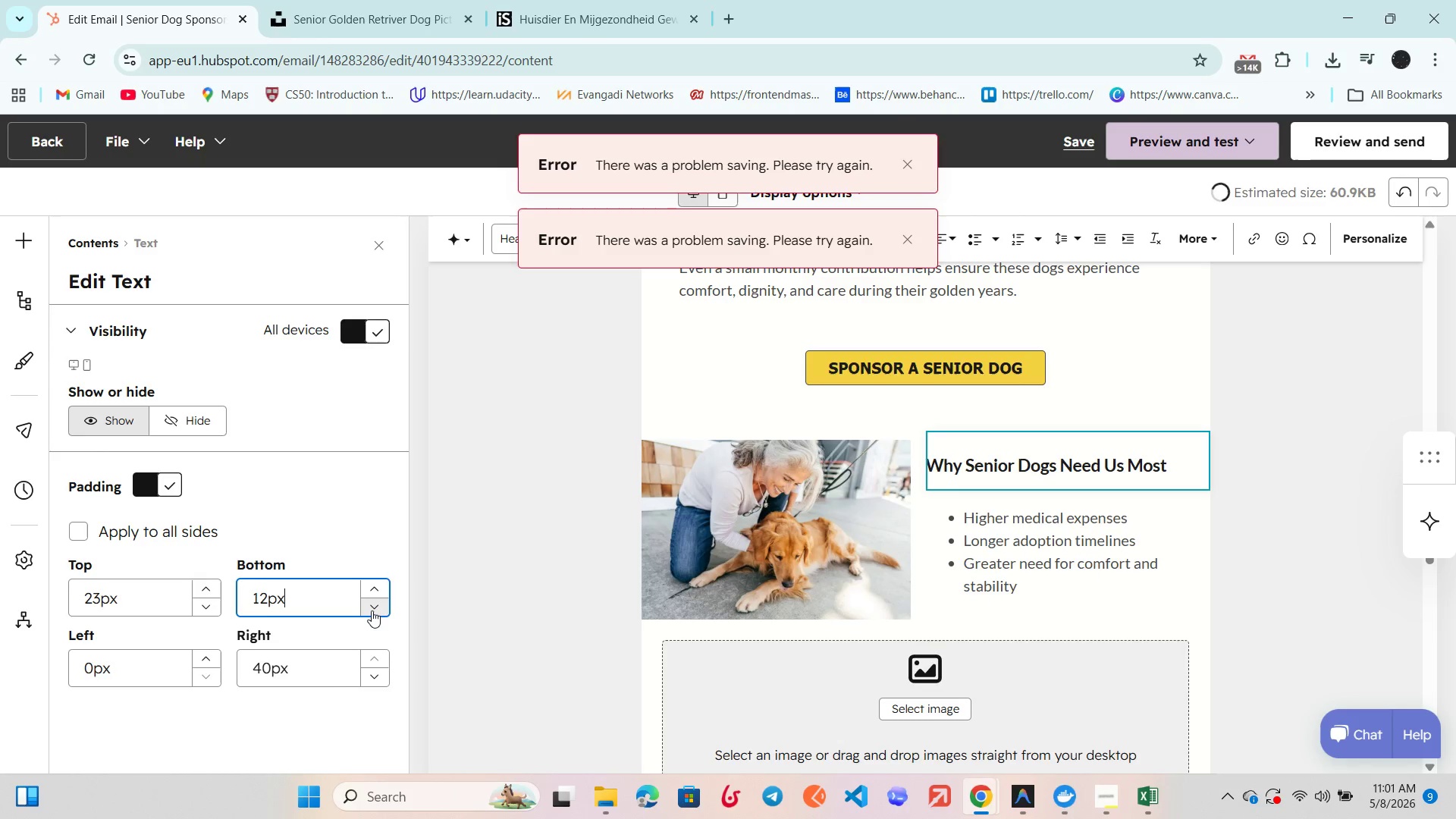 
triple_click([372, 610])
 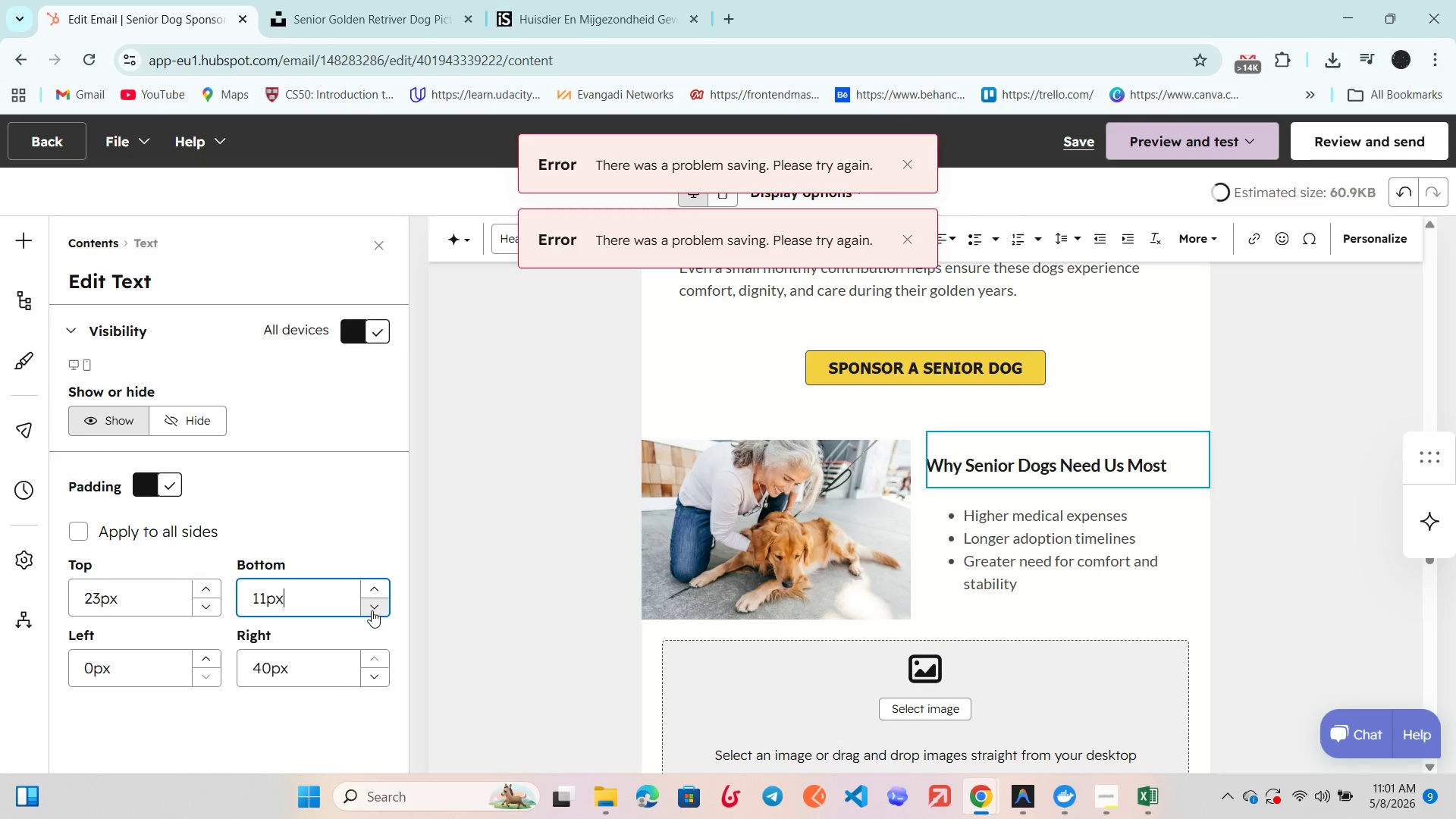 
triple_click([372, 610])
 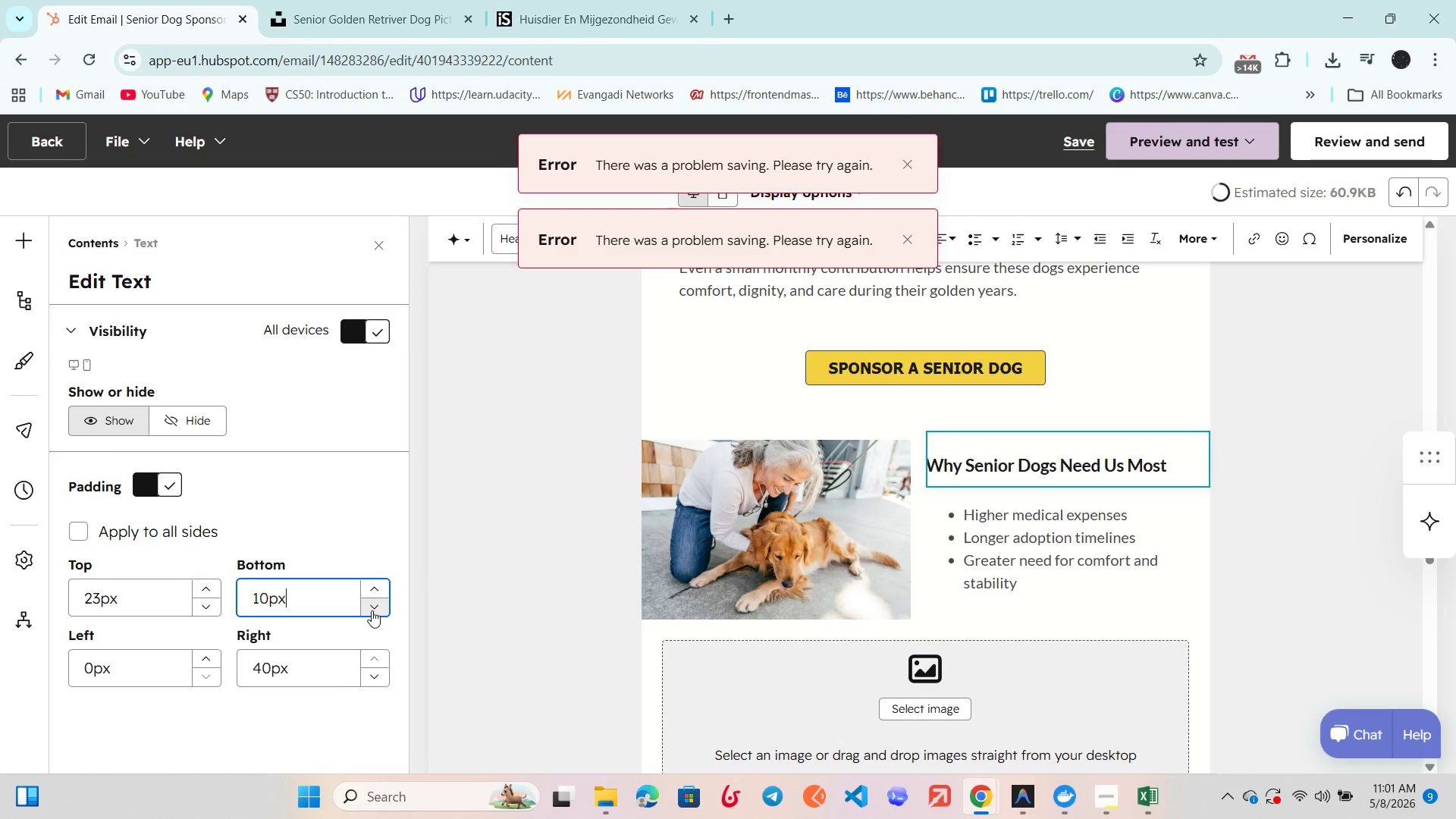 
triple_click([372, 610])
 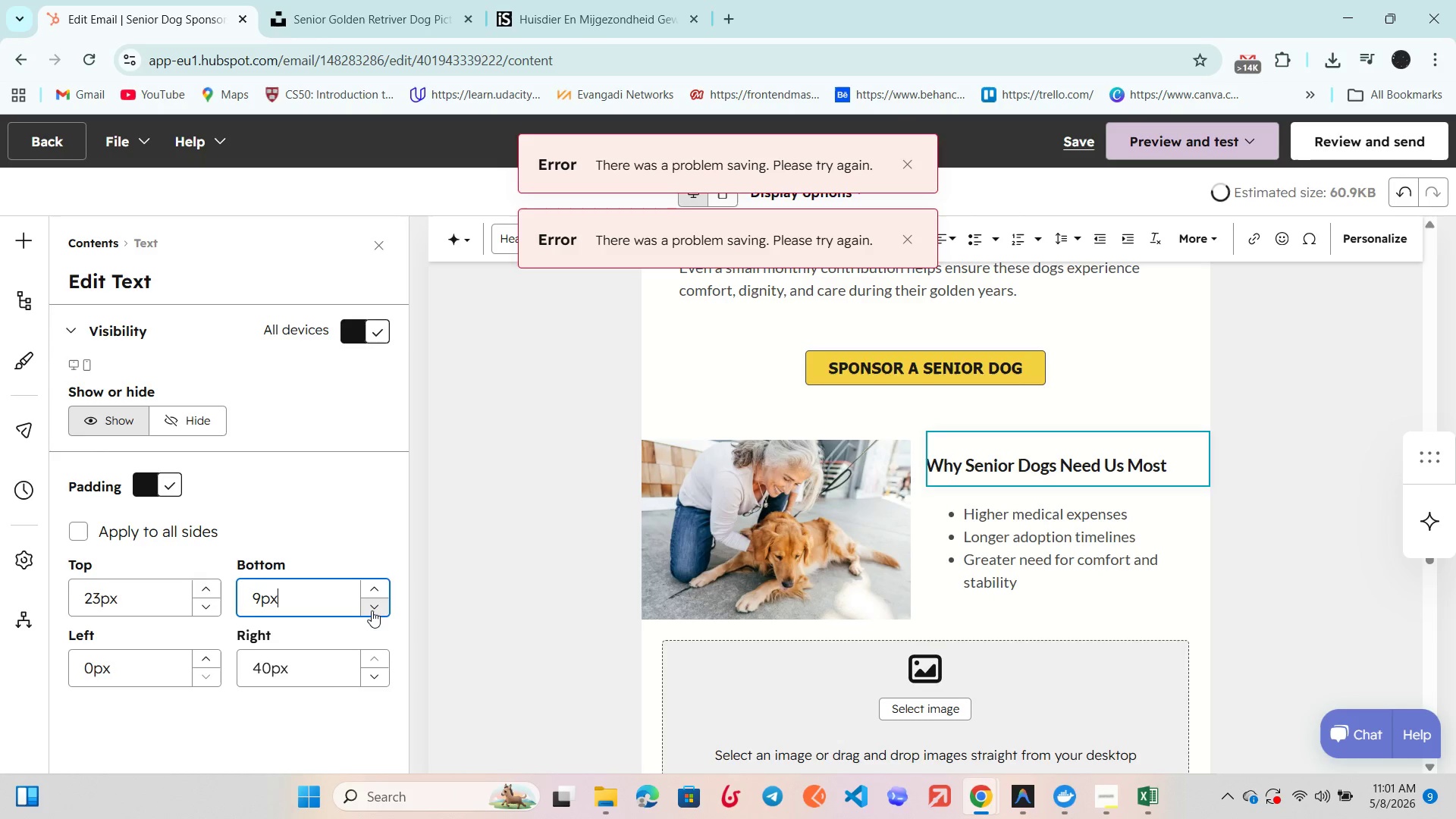 
triple_click([372, 610])
 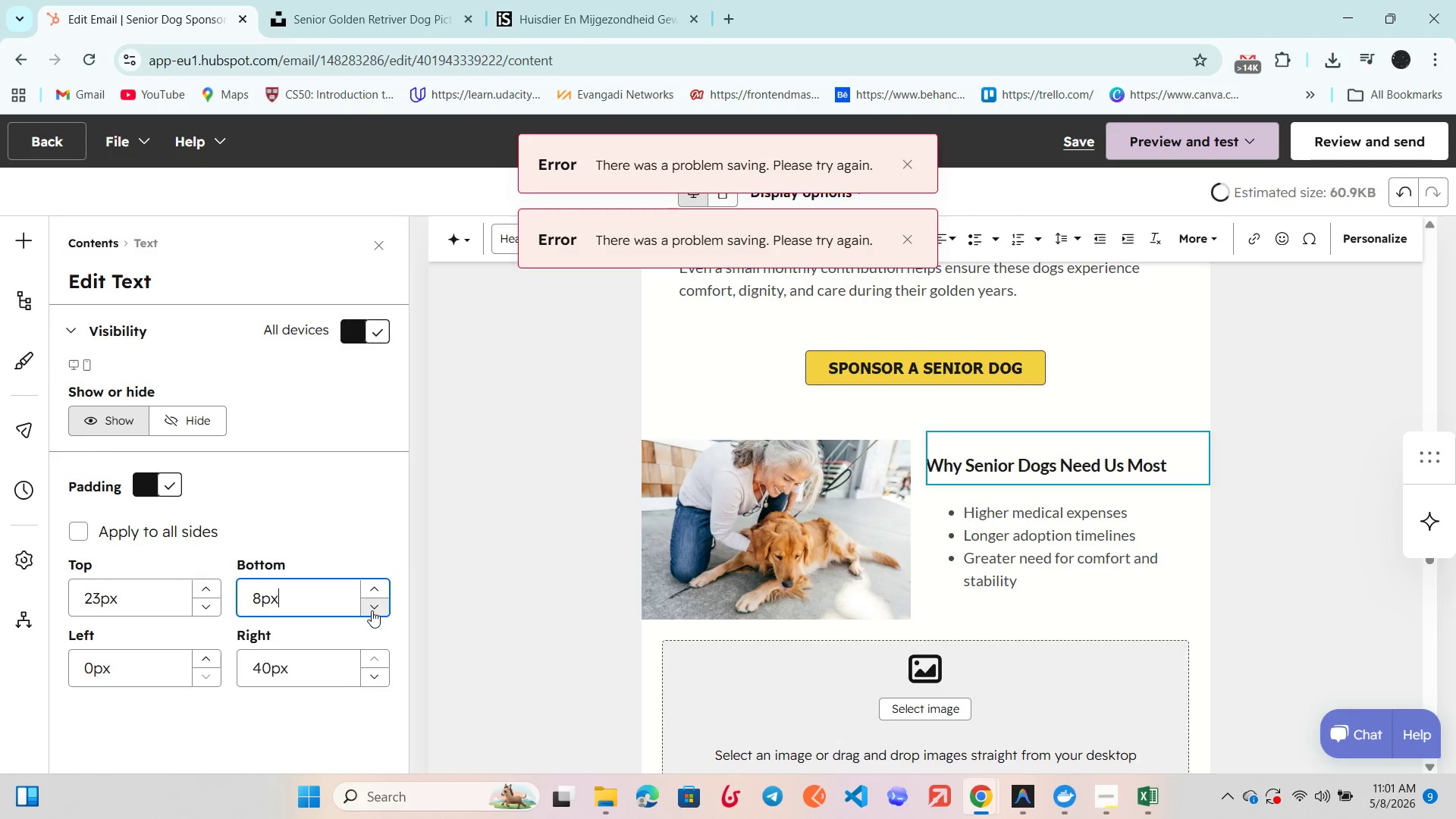 
left_click([372, 610])
 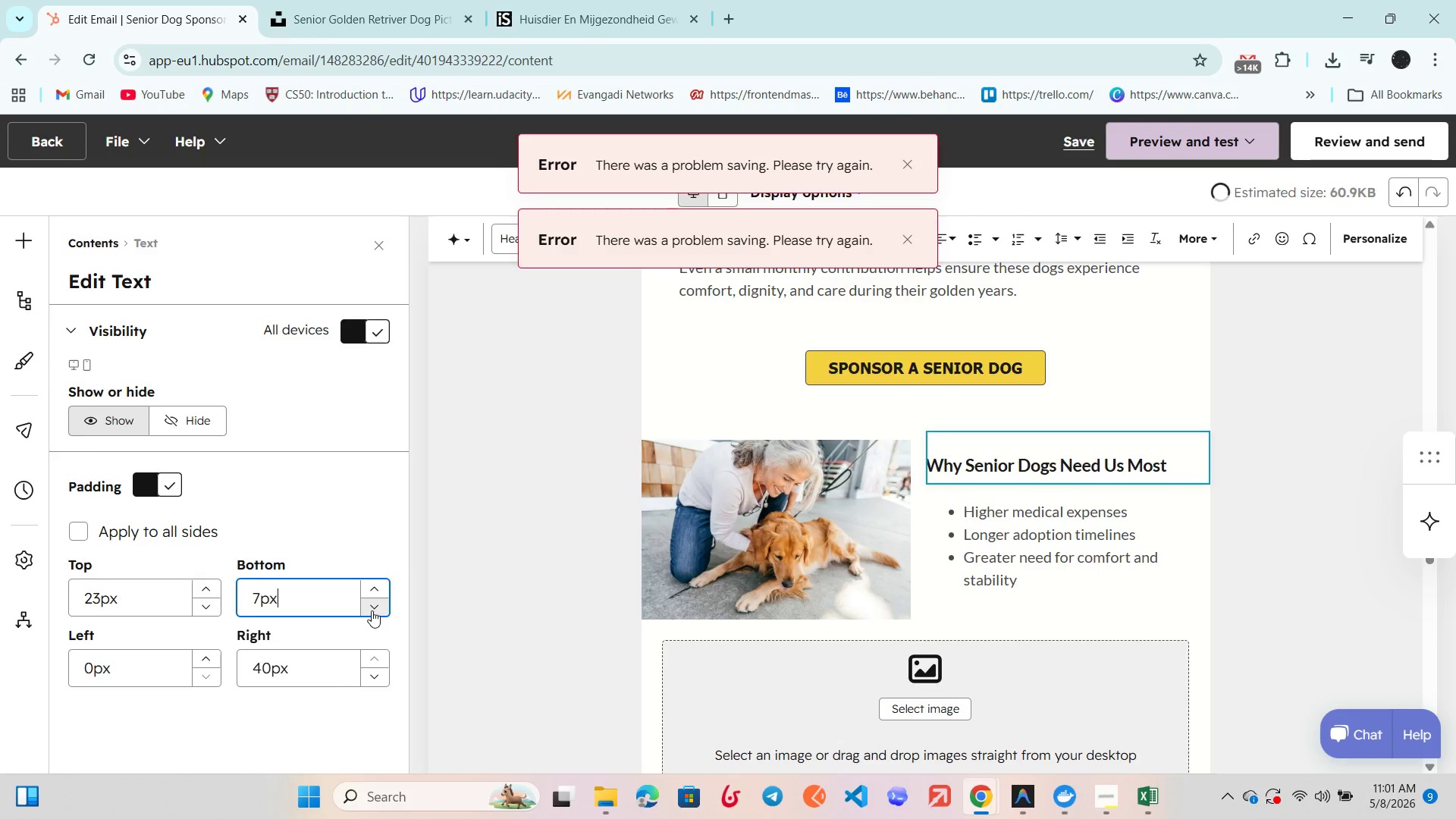 
left_click([372, 610])
 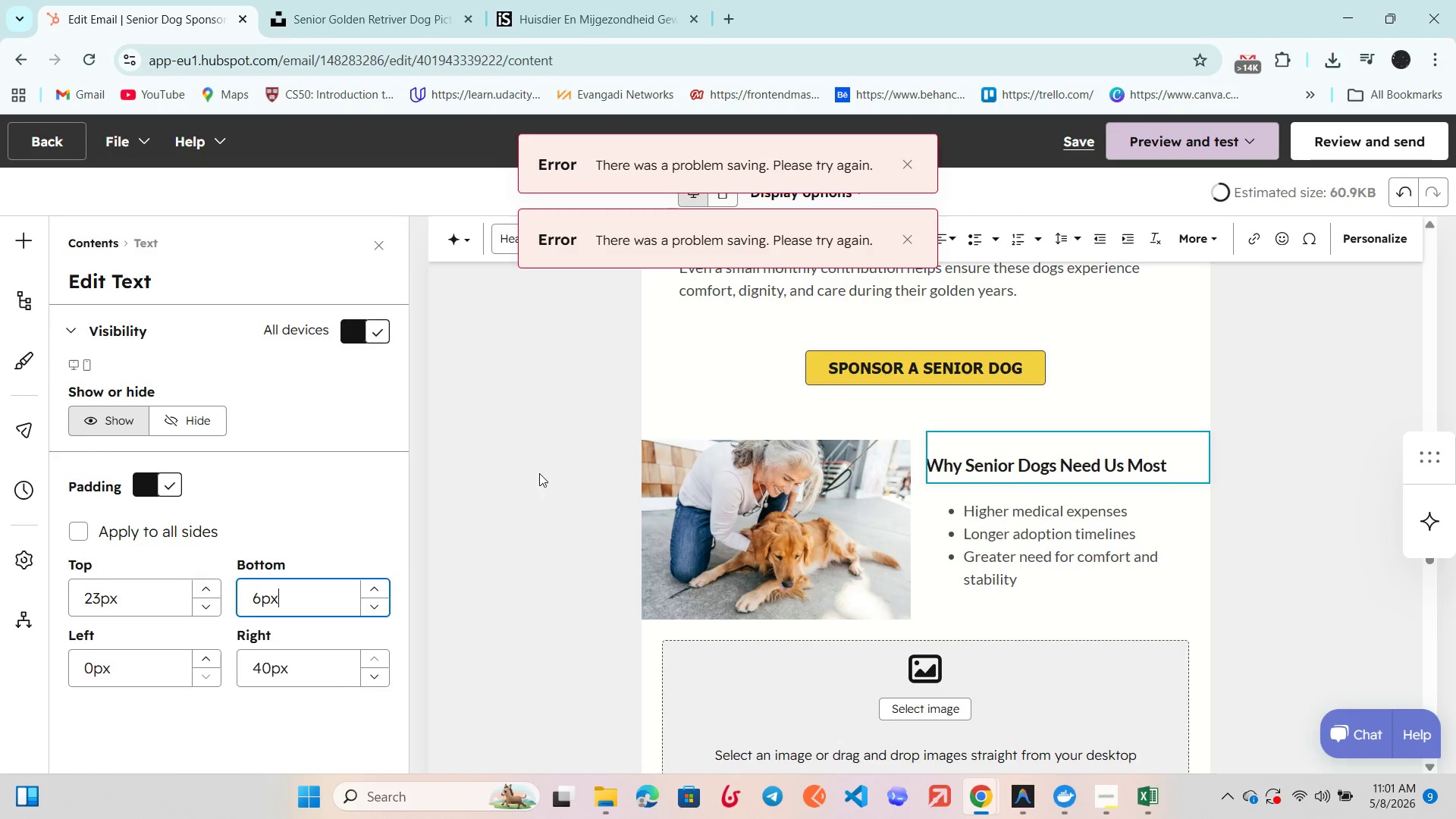 
left_click([539, 473])
 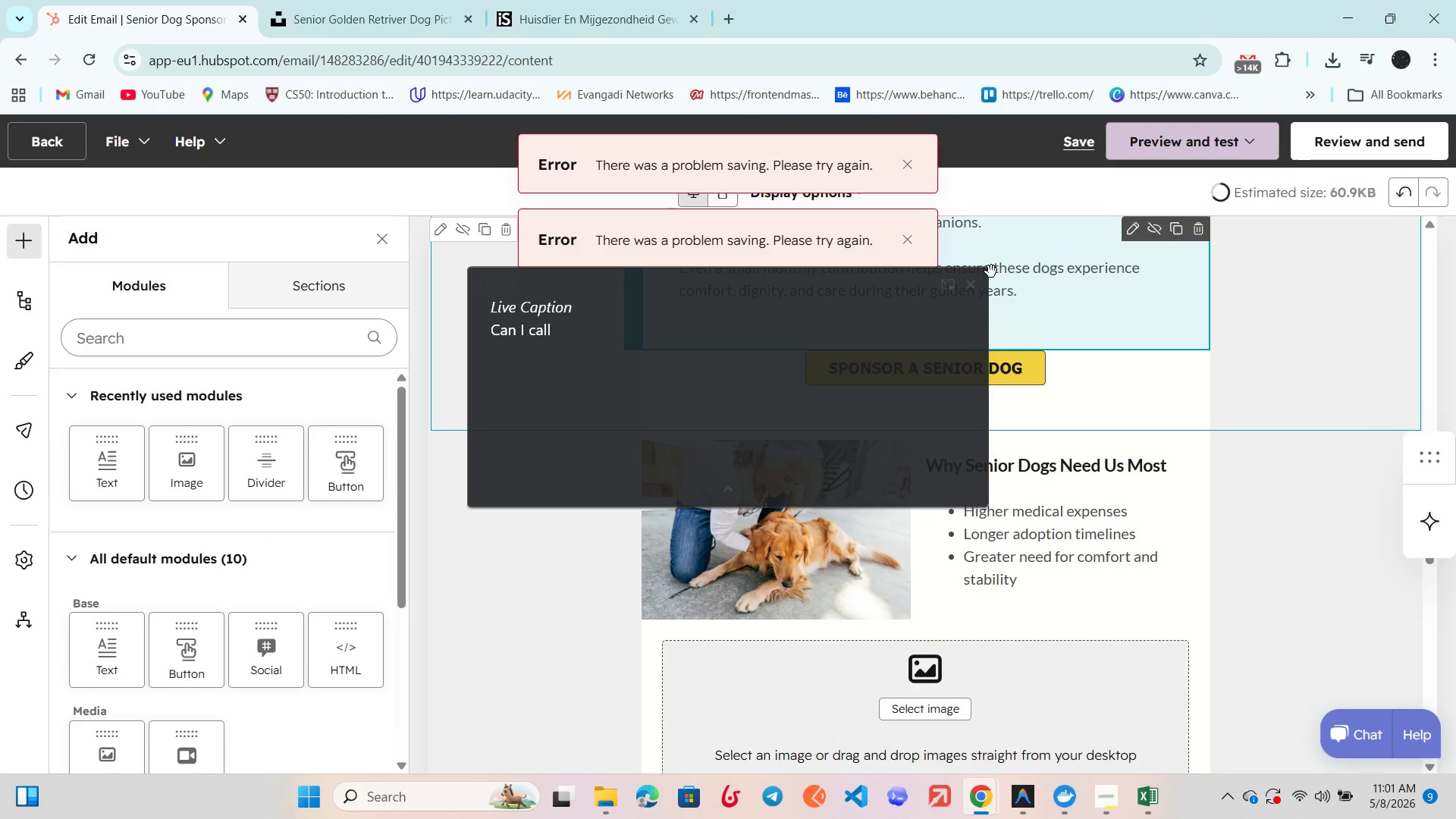 
left_click([978, 281])
 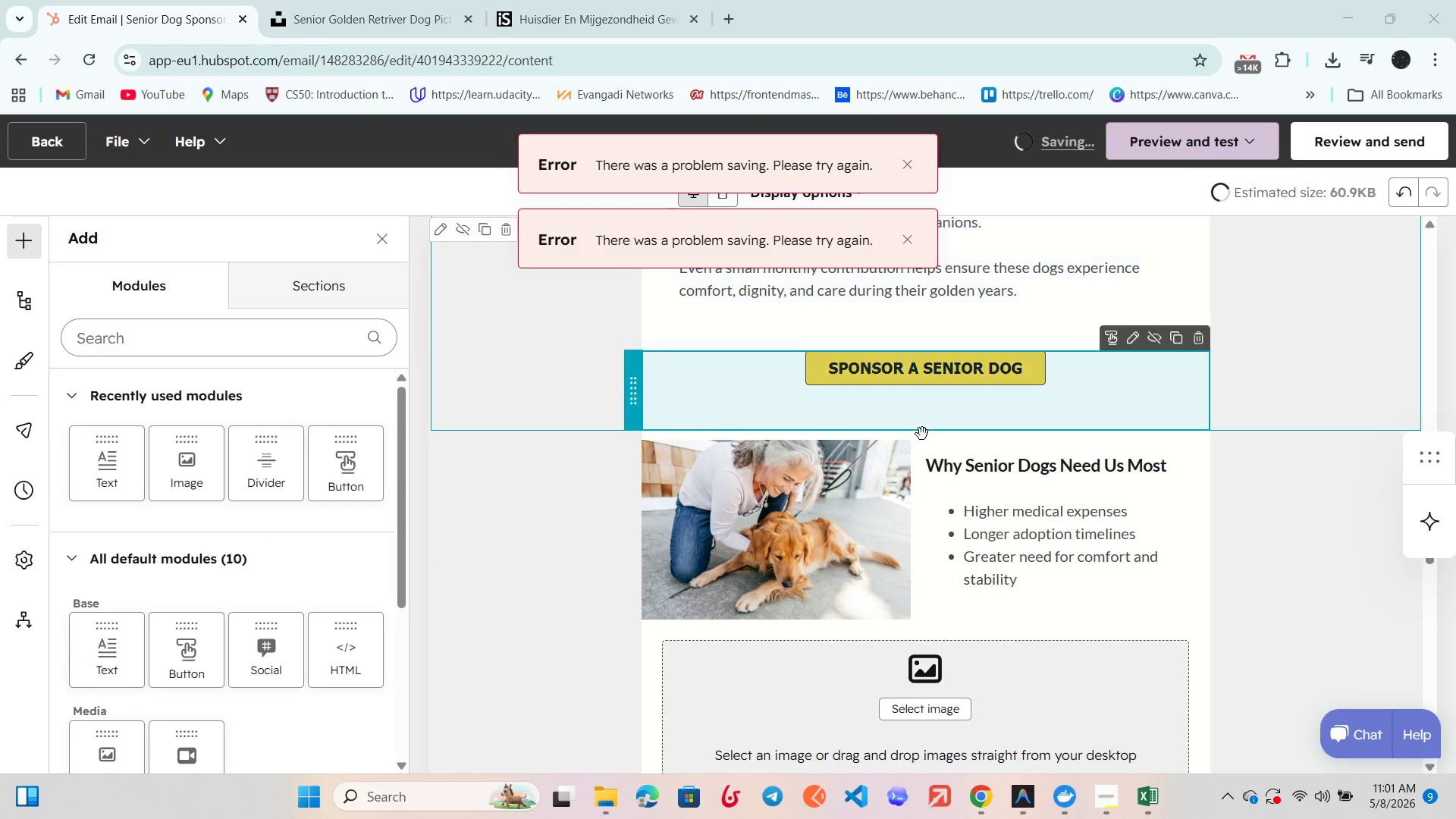 
scroll: coordinate [922, 434], scroll_direction: down, amount: 3.0
 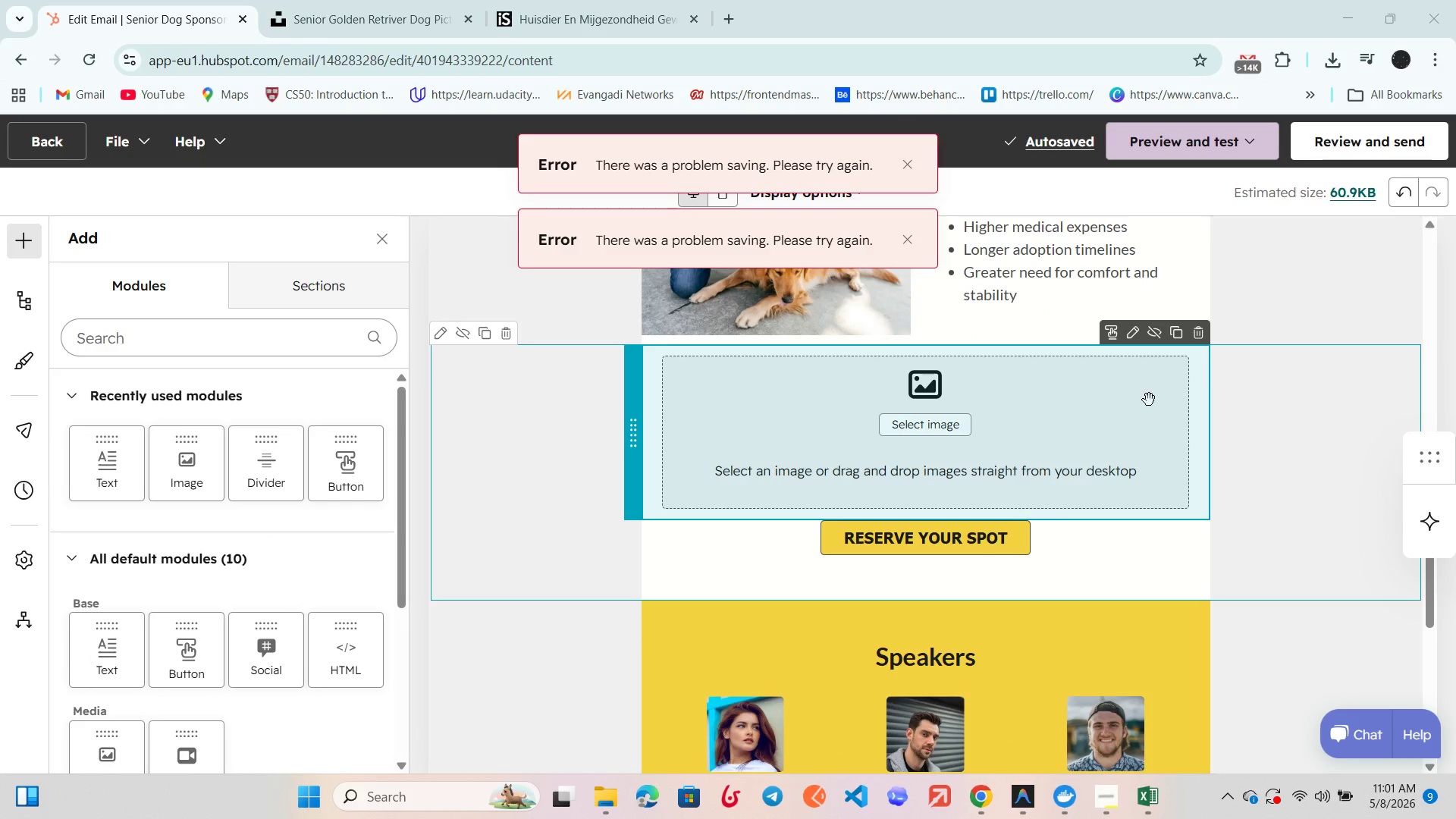 
left_click([1205, 329])
 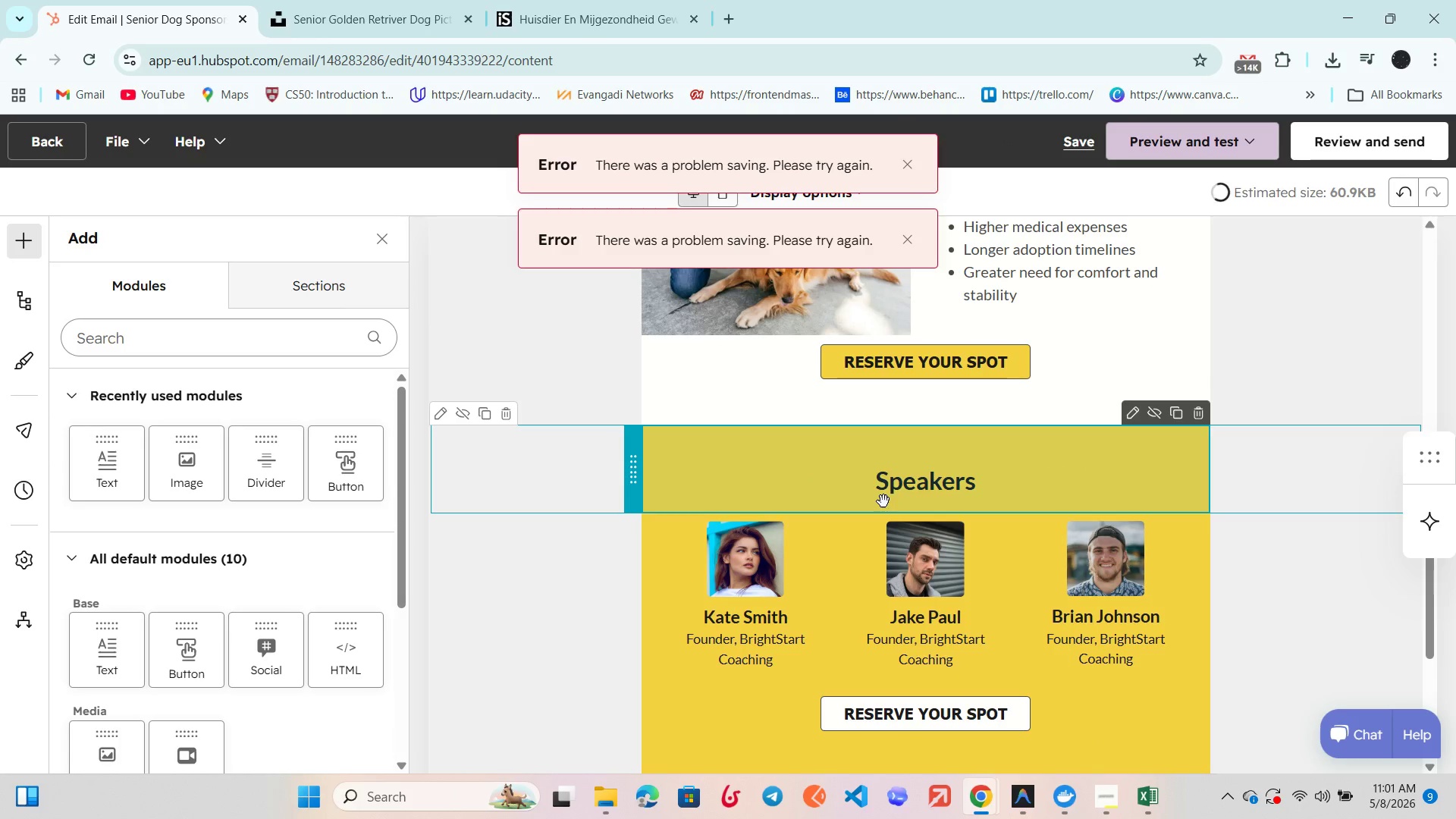 
scroll: coordinate [883, 501], scroll_direction: none, amount: 0.0
 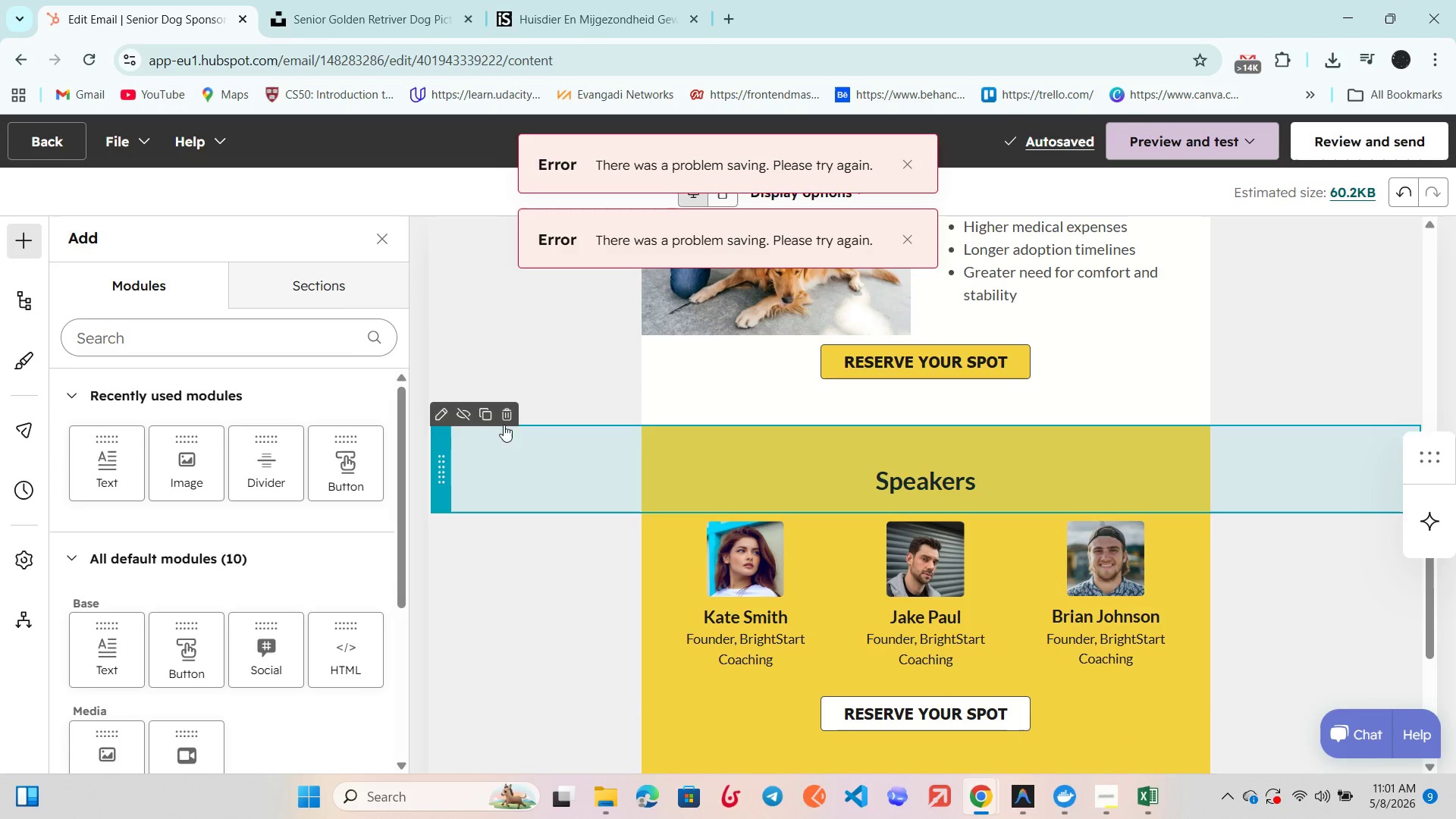 
left_click([511, 417])
 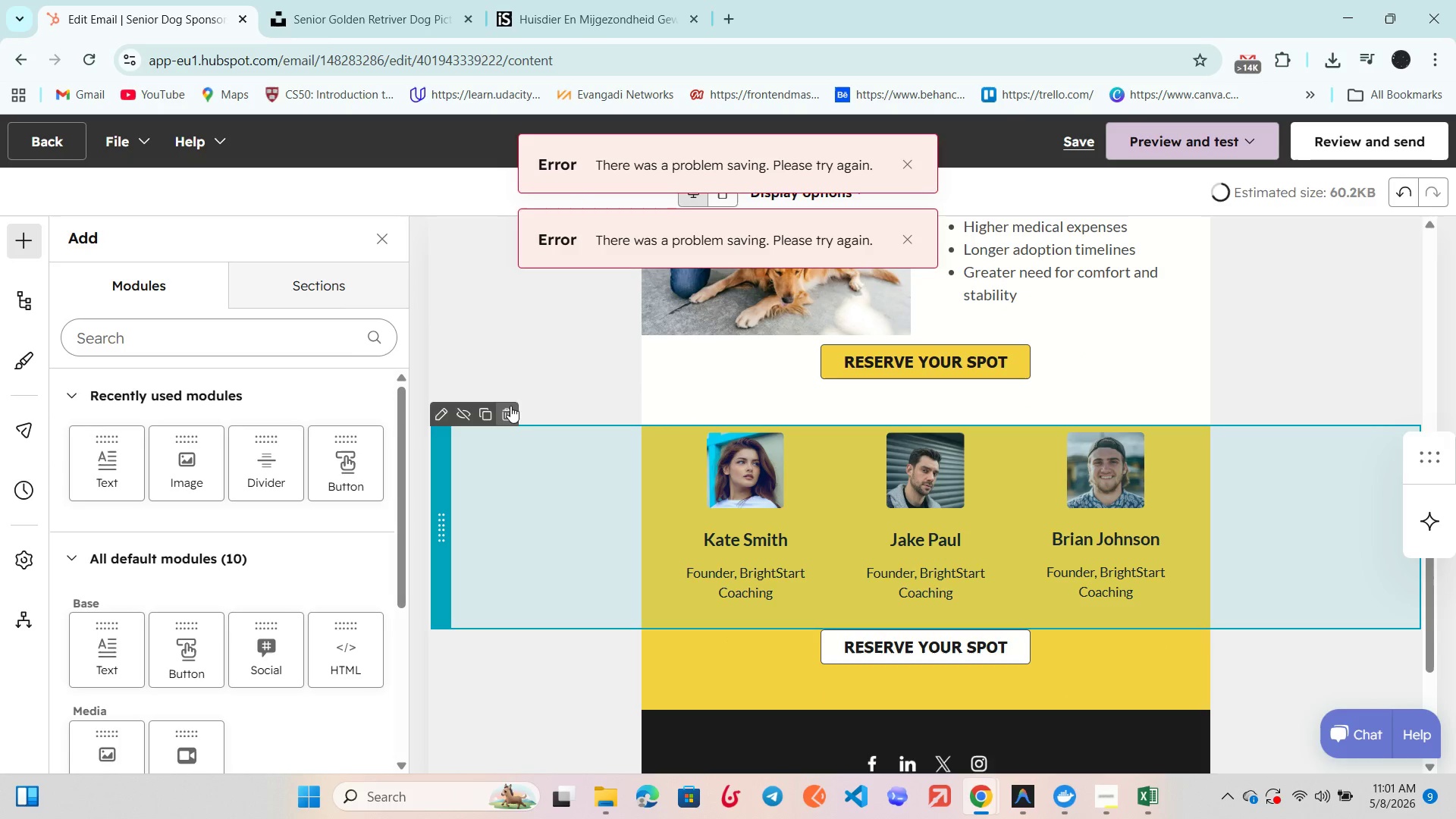 
left_click([510, 406])
 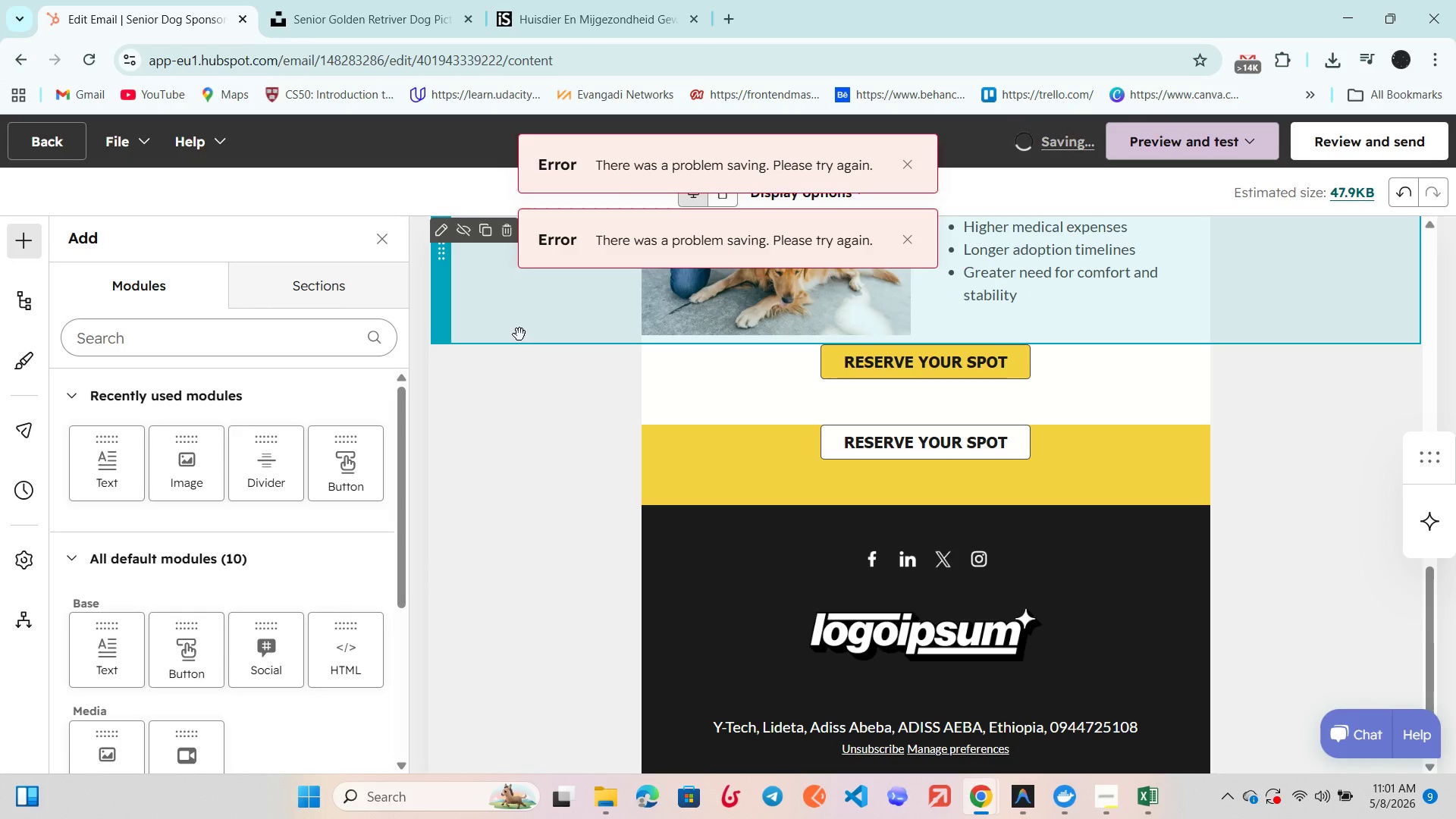 
left_click([507, 338])